 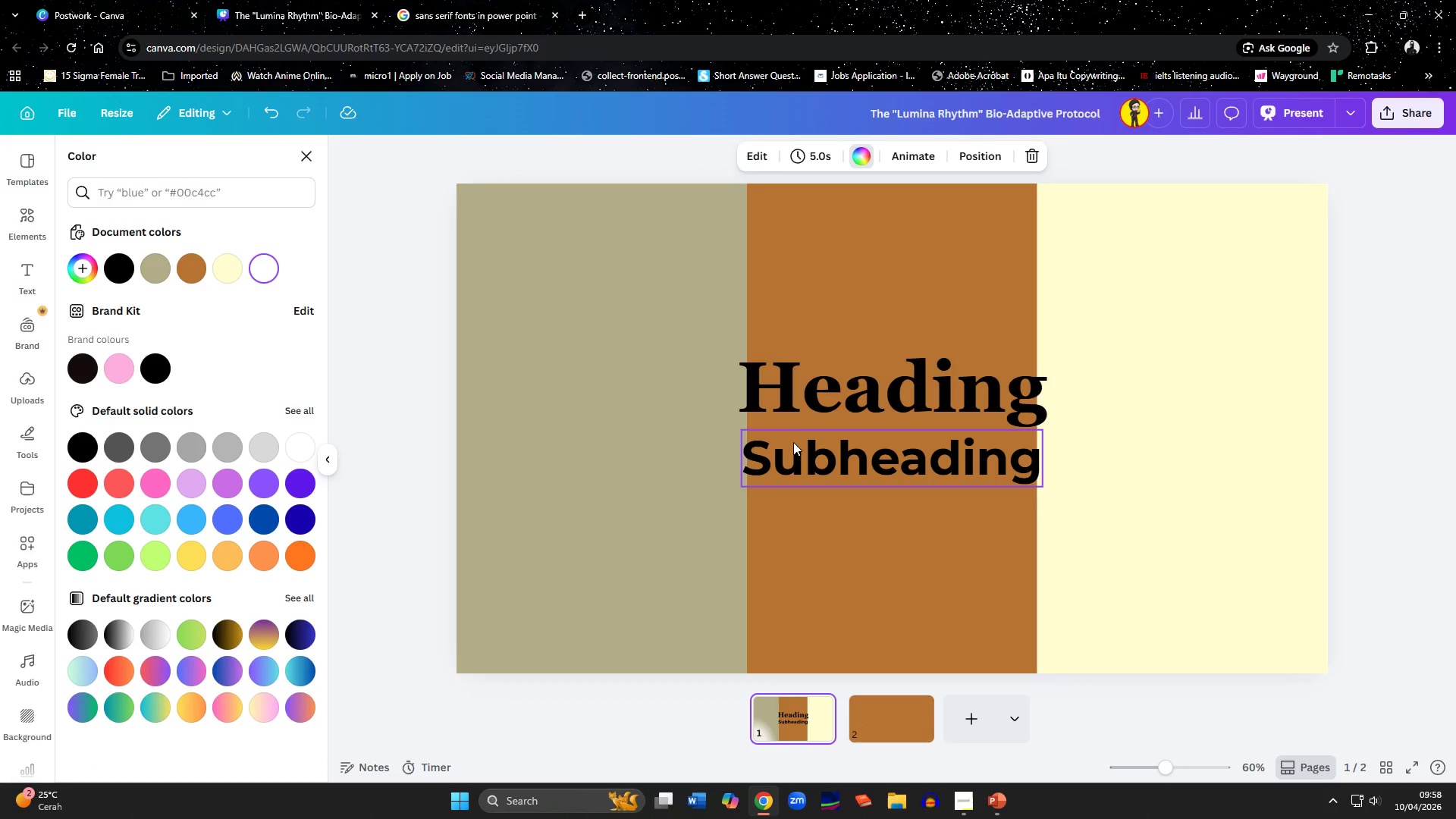 
left_click([799, 403])
 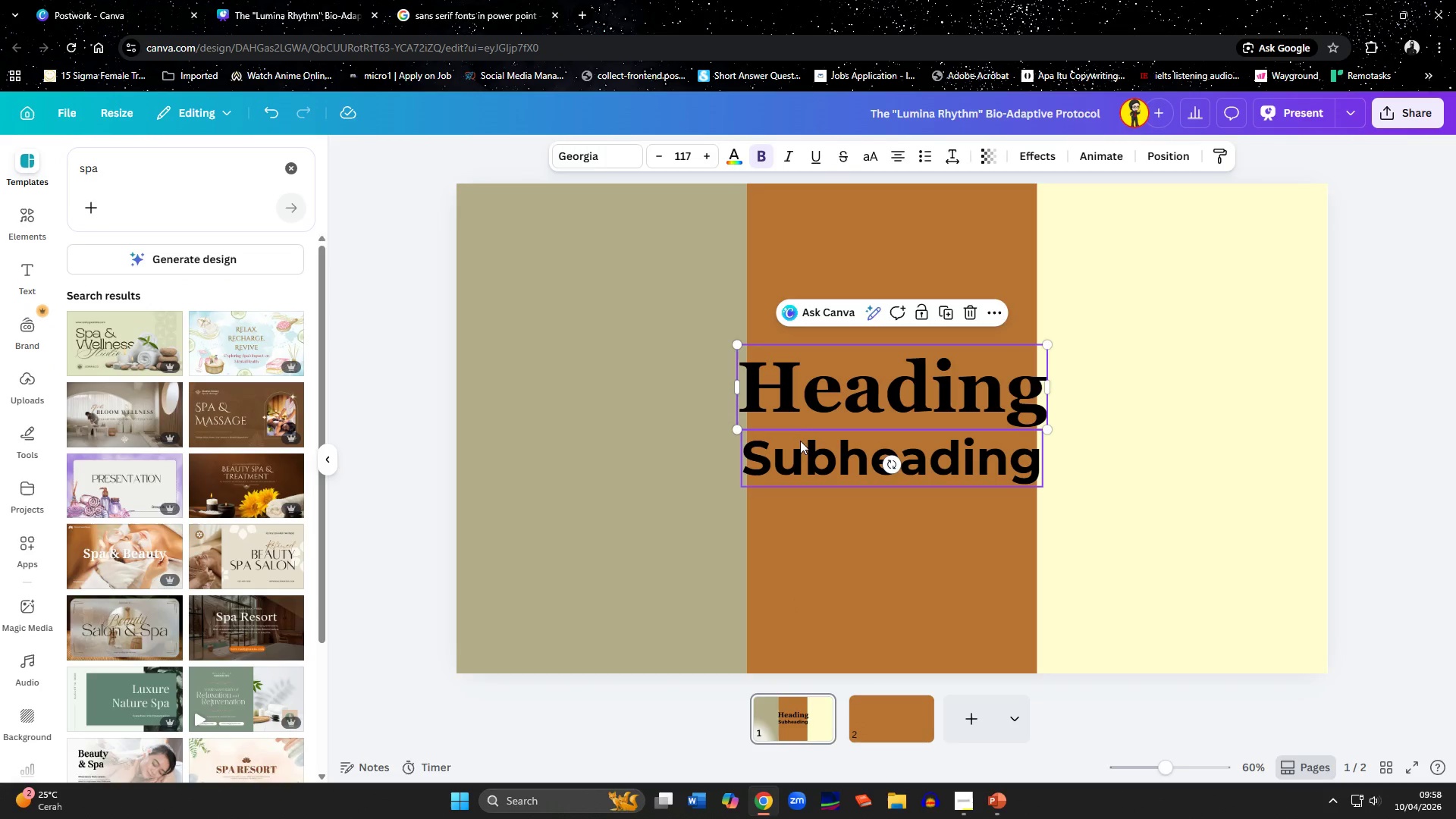 
hold_key(key=ShiftLeft, duration=1.17)
left_click([800, 457])
 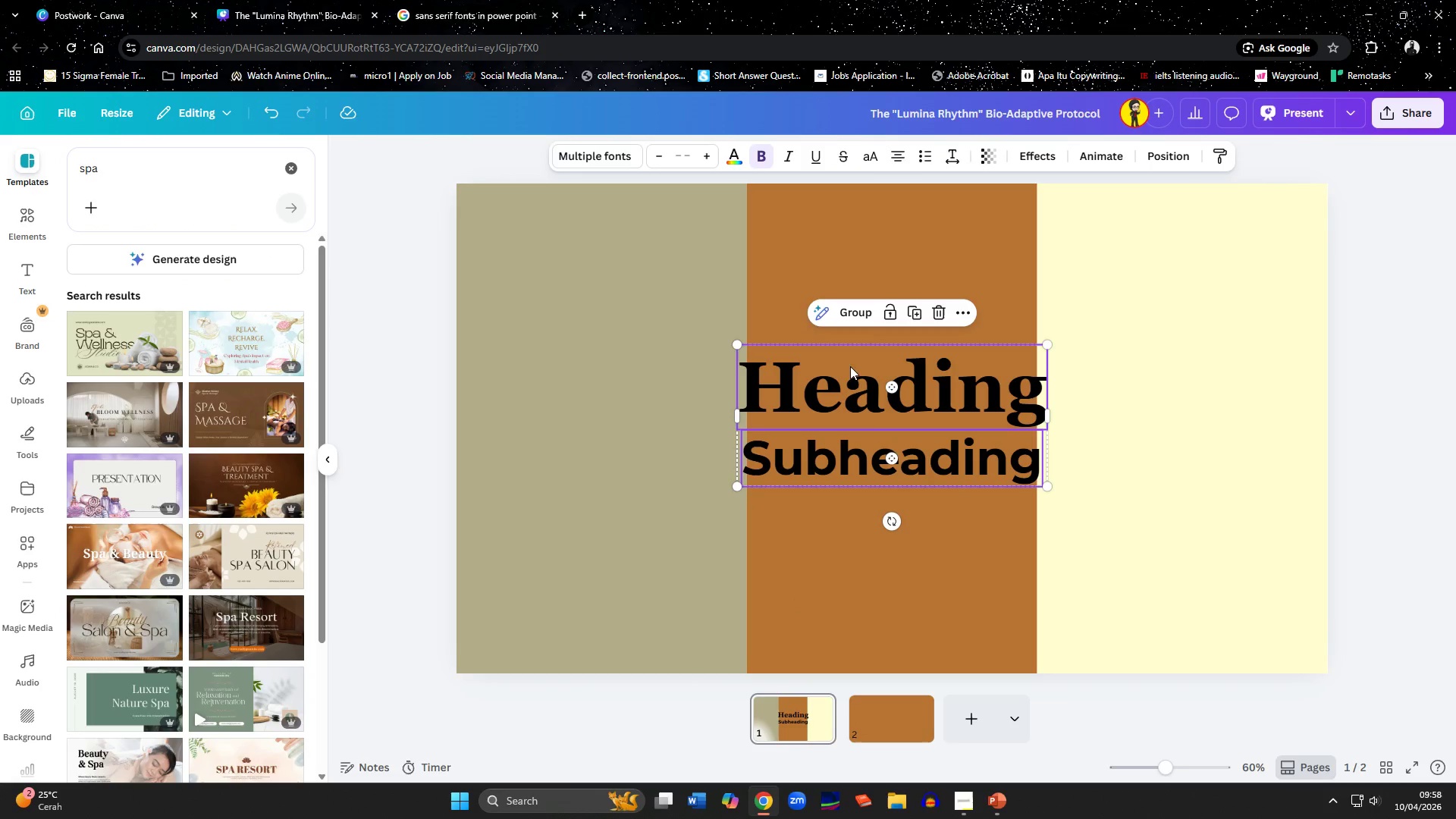 
right_click([783, 401])
 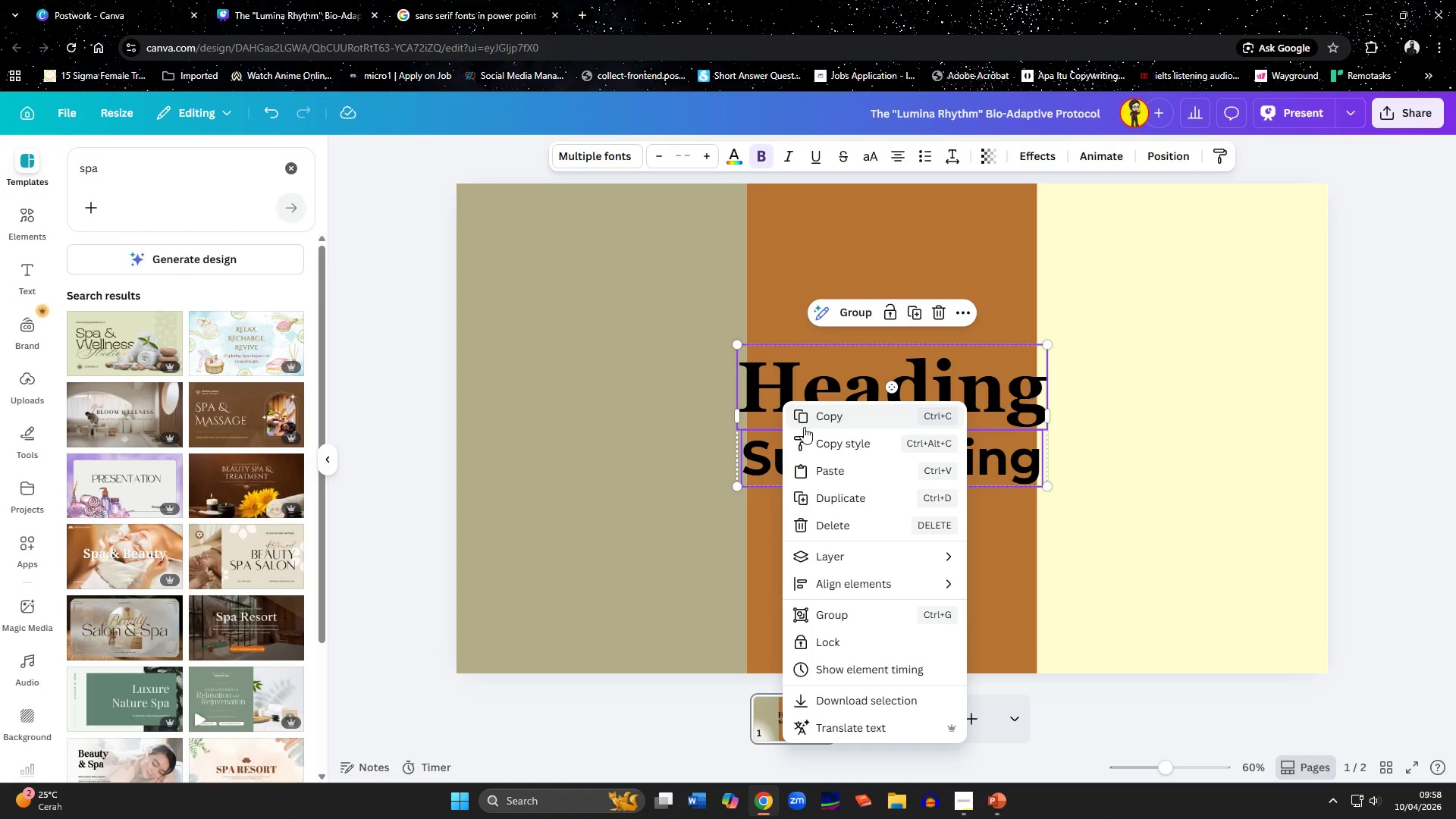 
left_click([807, 419])
 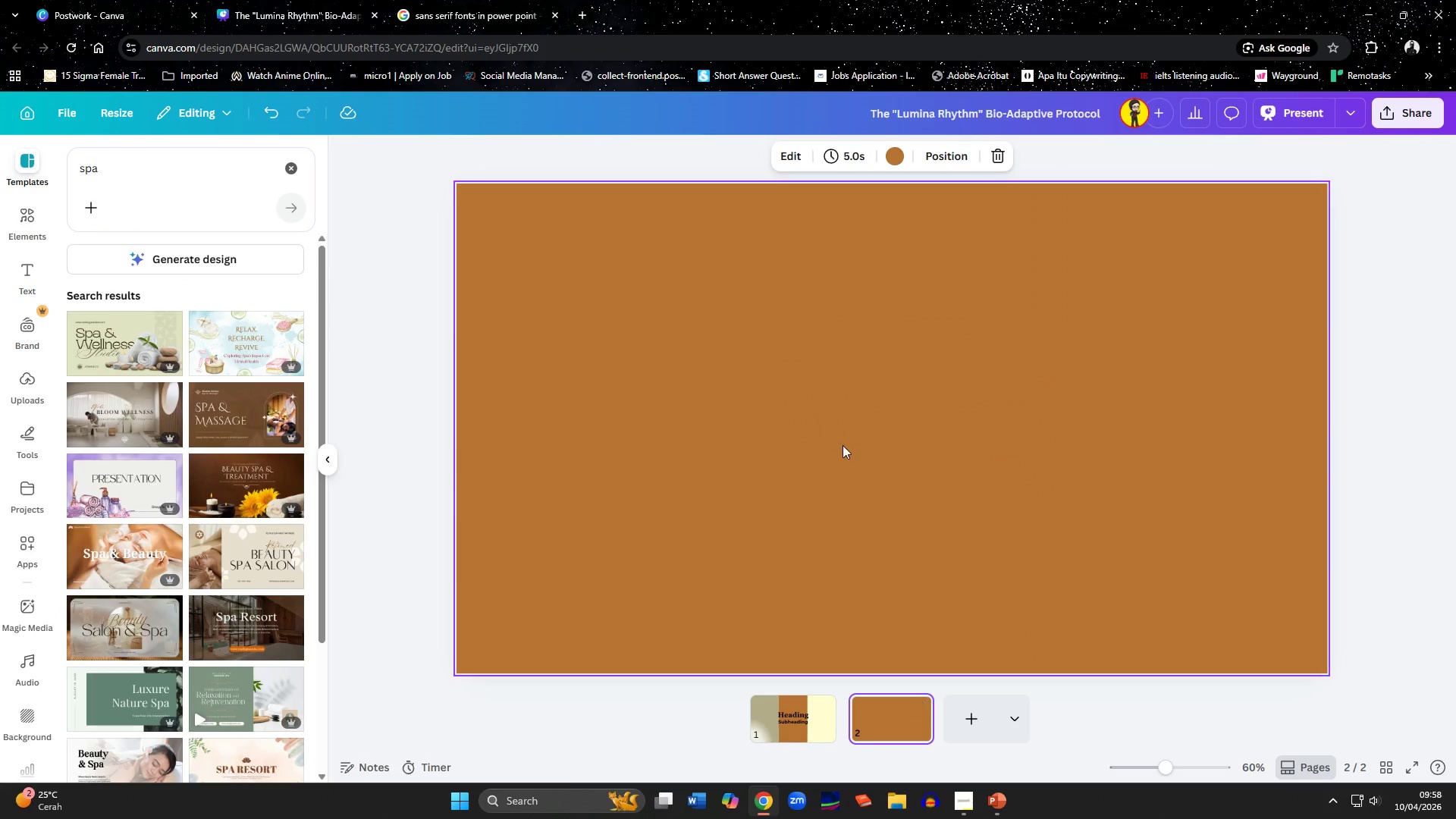 
double_click([843, 436])
 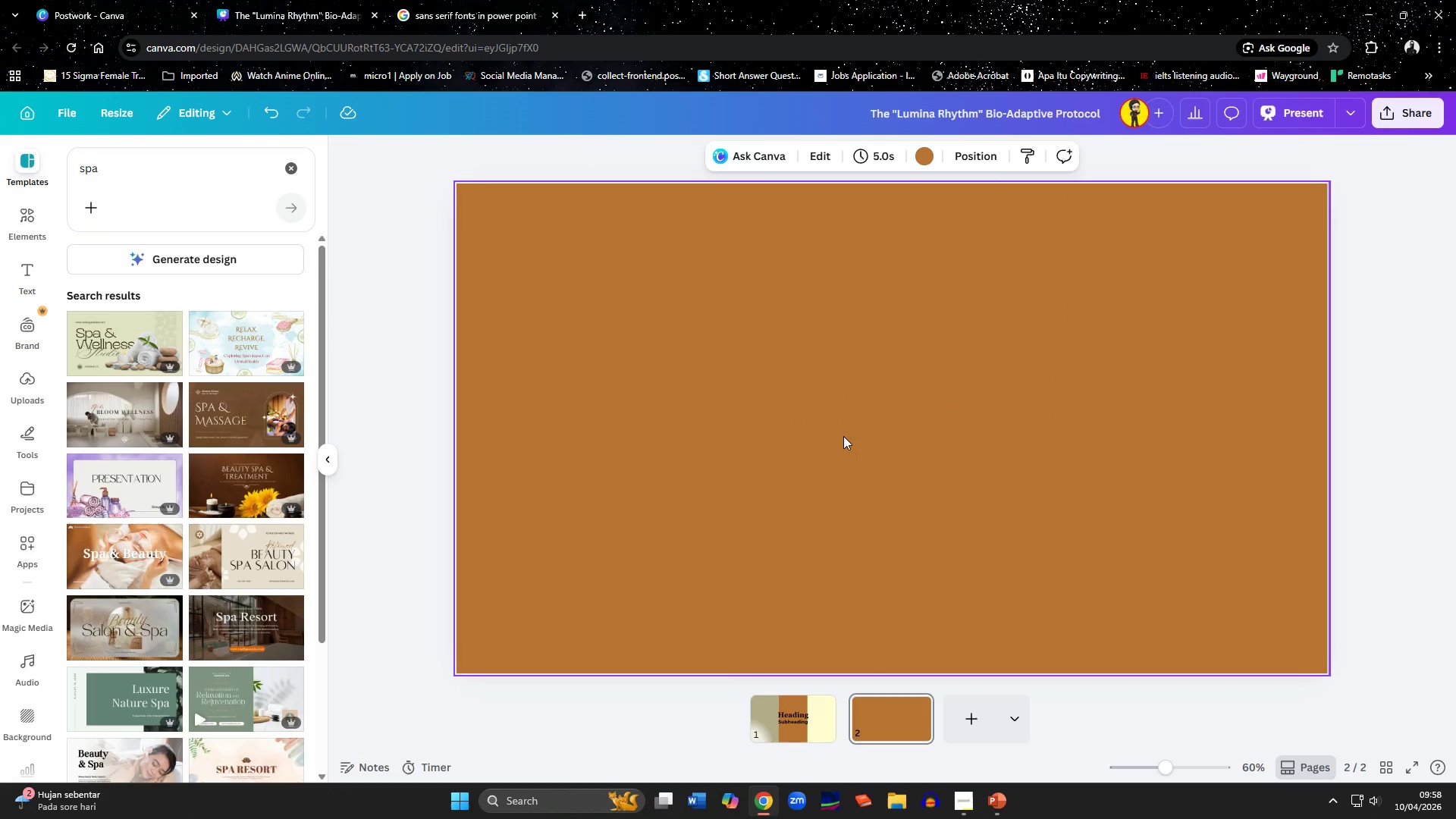 
key(Control+V)
 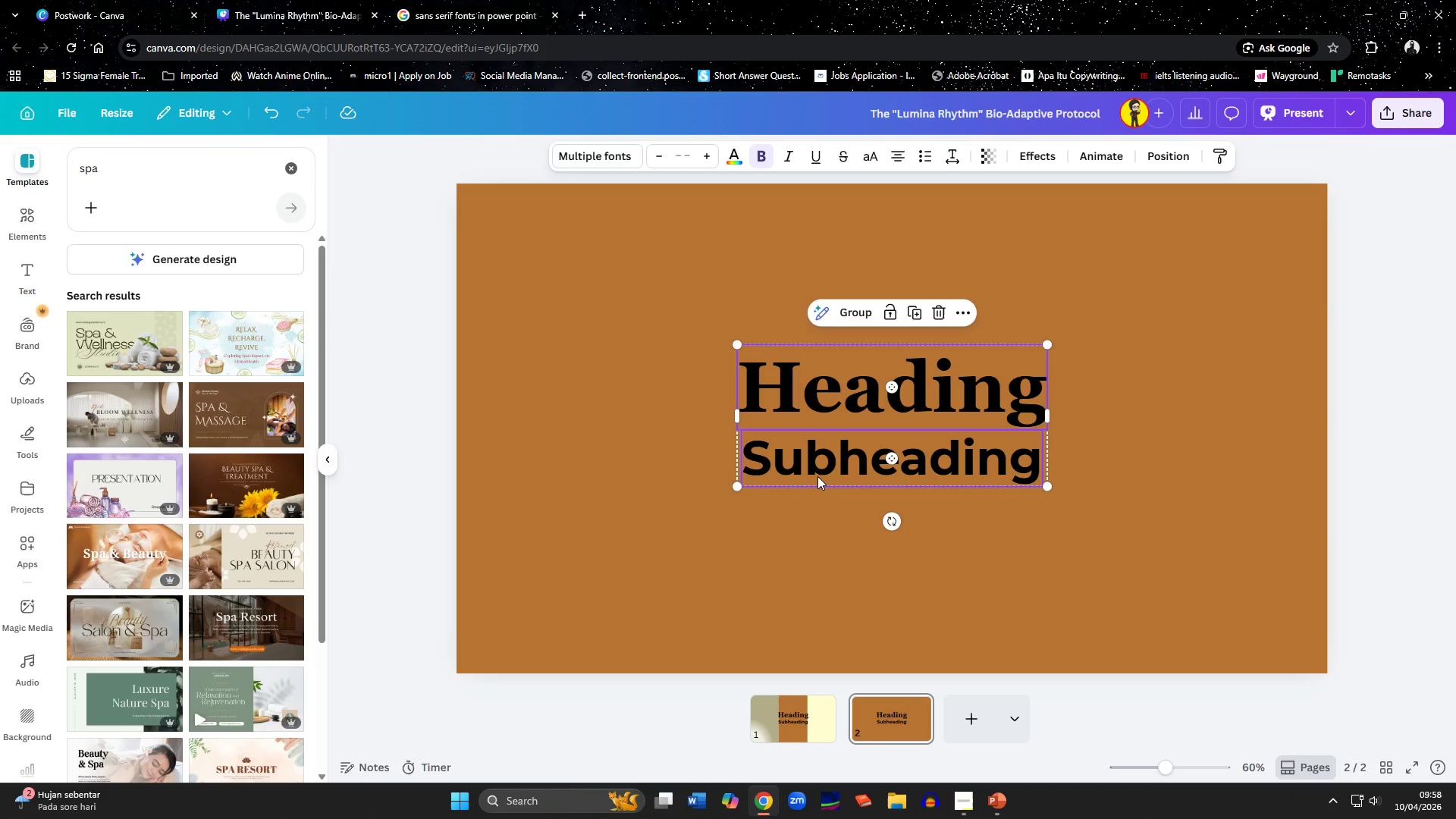 
wait(5.08)
 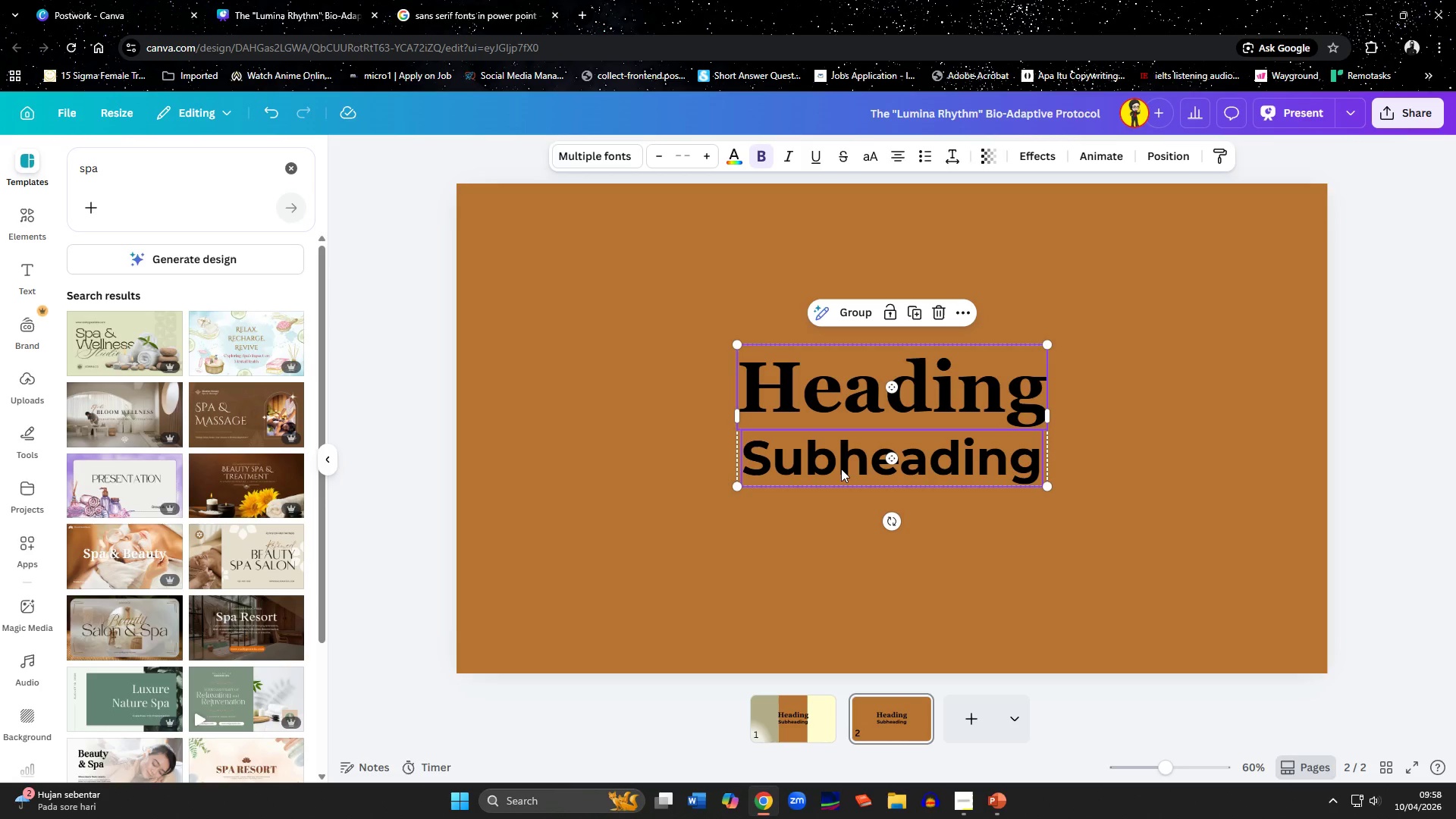 
left_click([742, 151])
 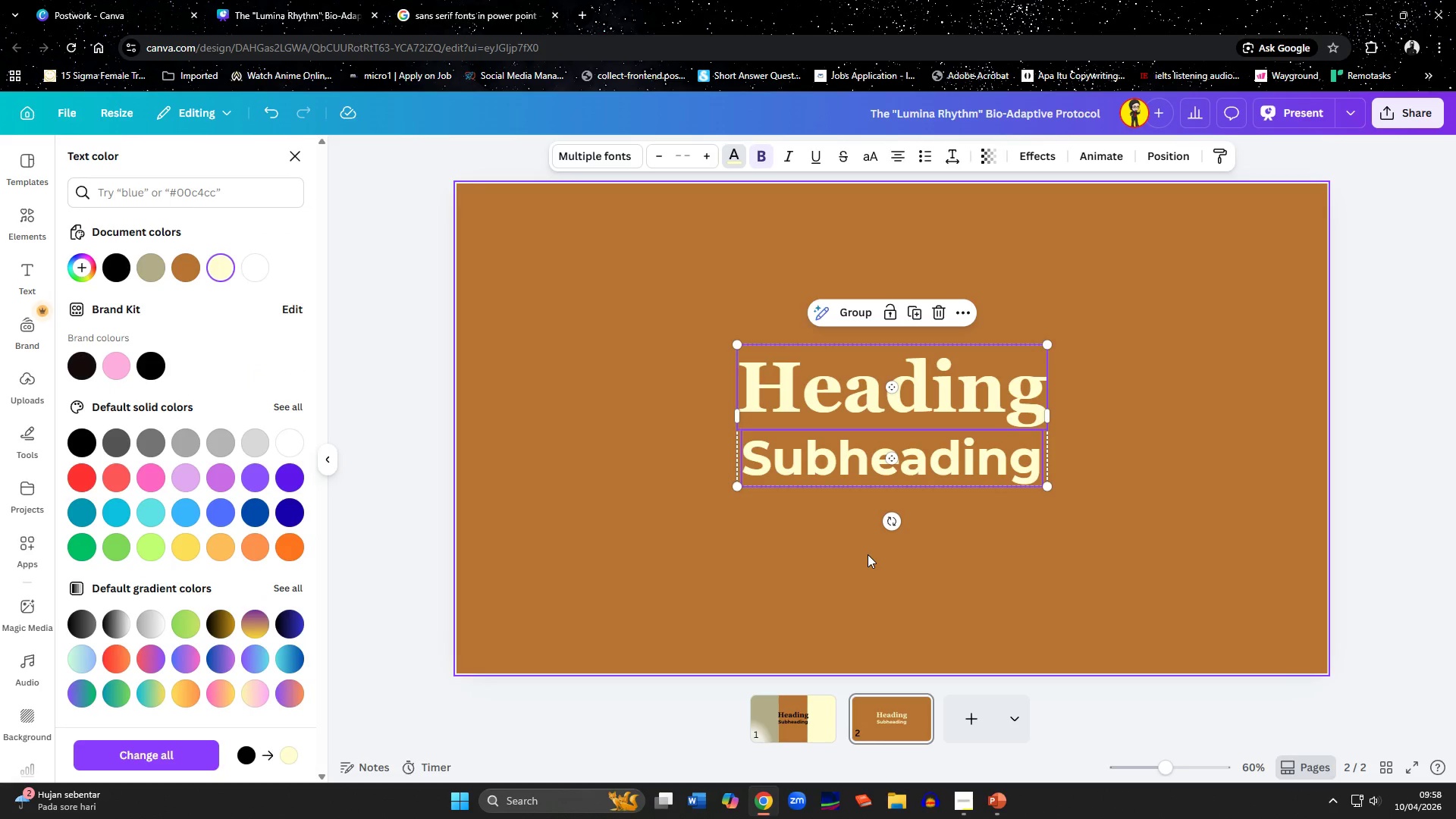 
wait(6.48)
 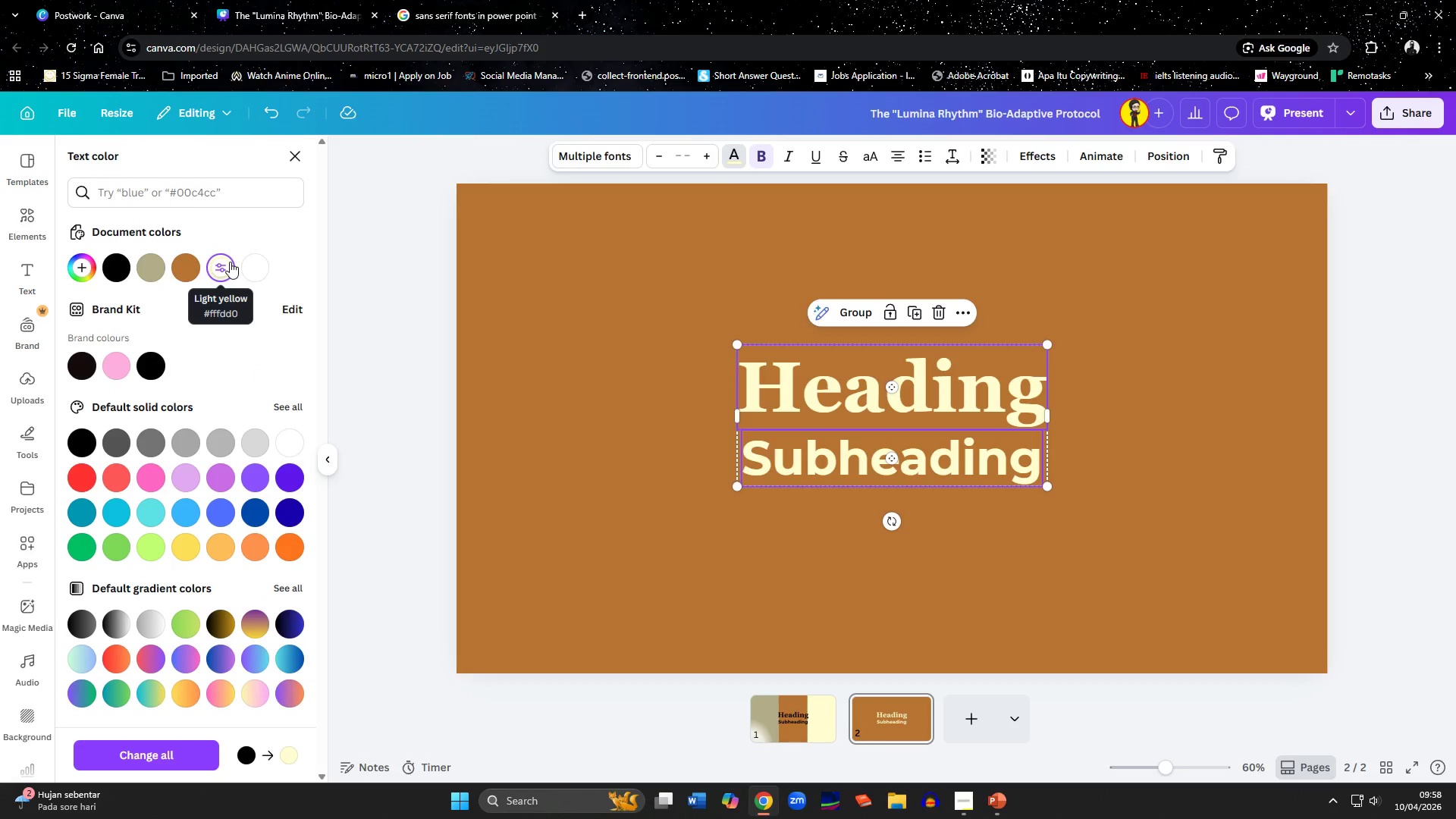 
left_click([152, 269])
 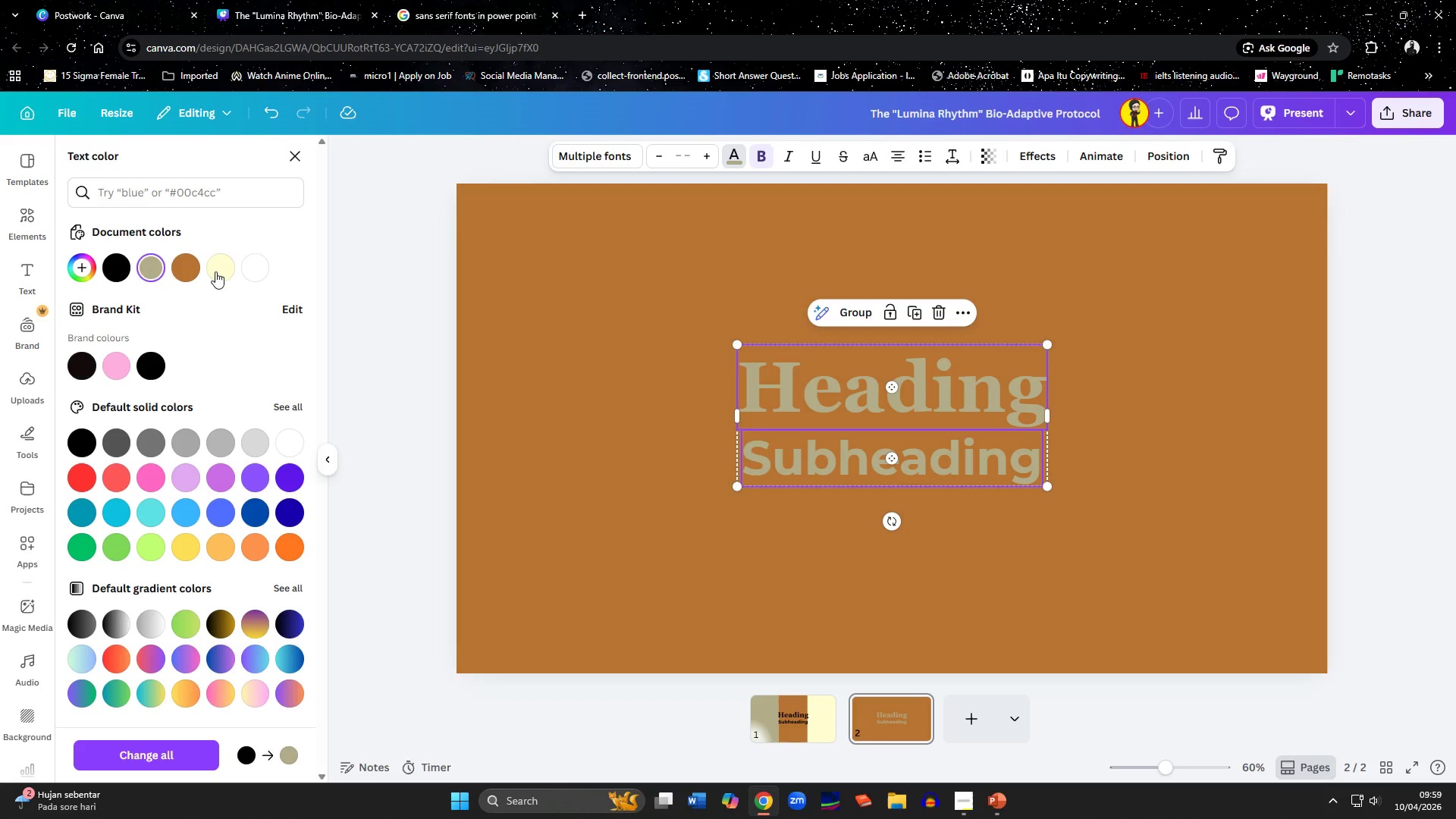 
left_click([221, 271])
 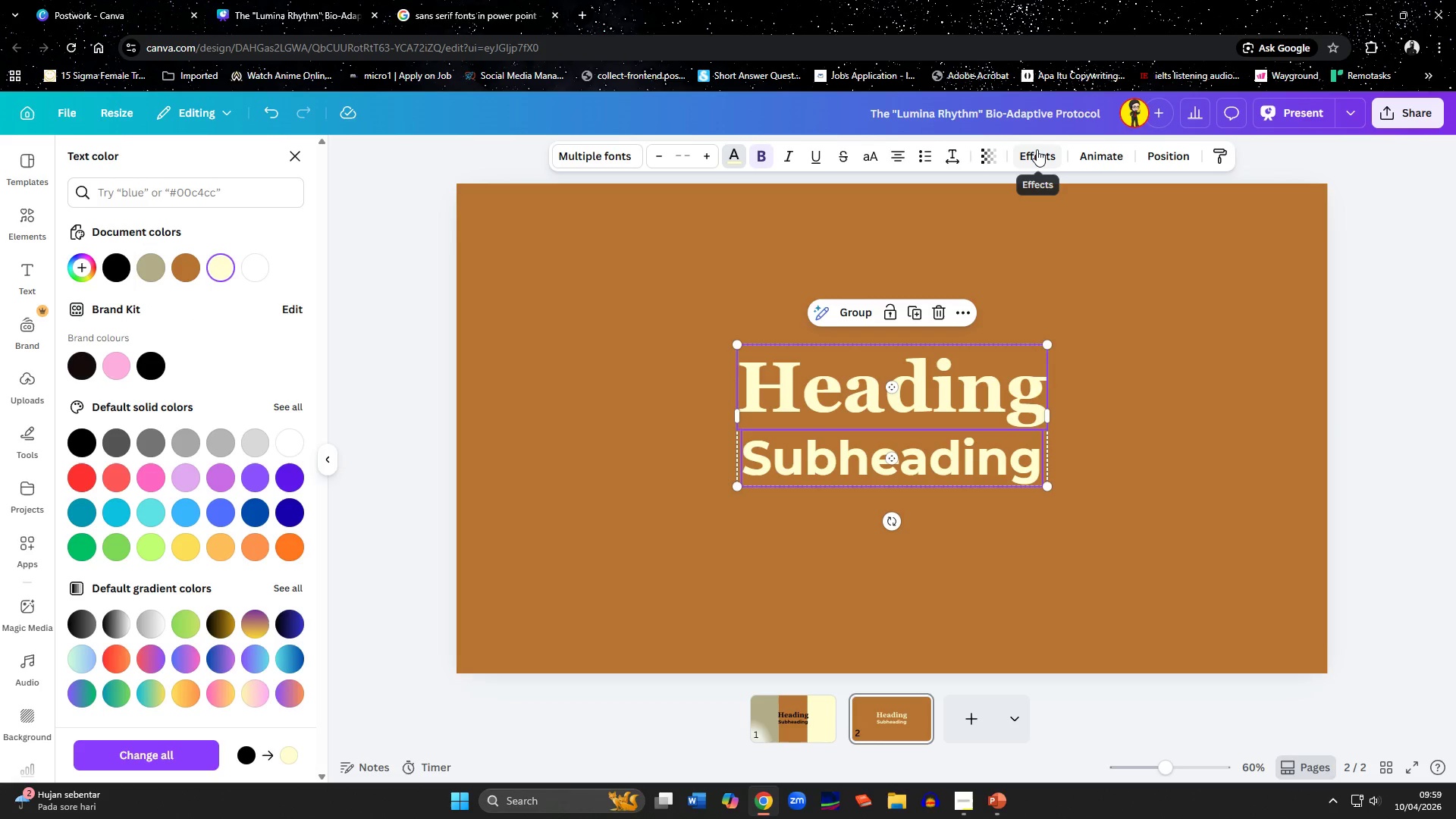 
left_click([1037, 149])
 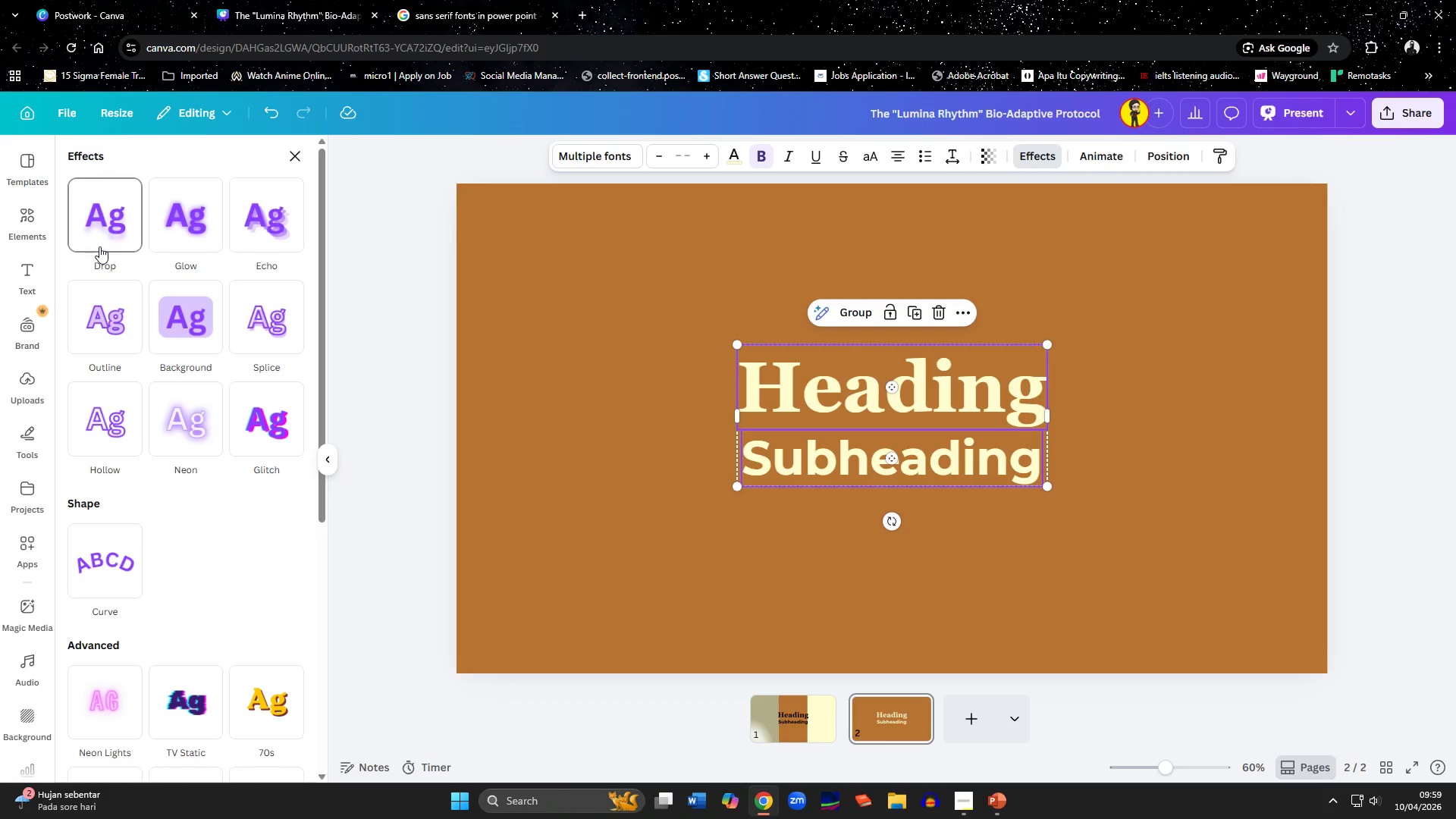 
left_click([125, 327])
 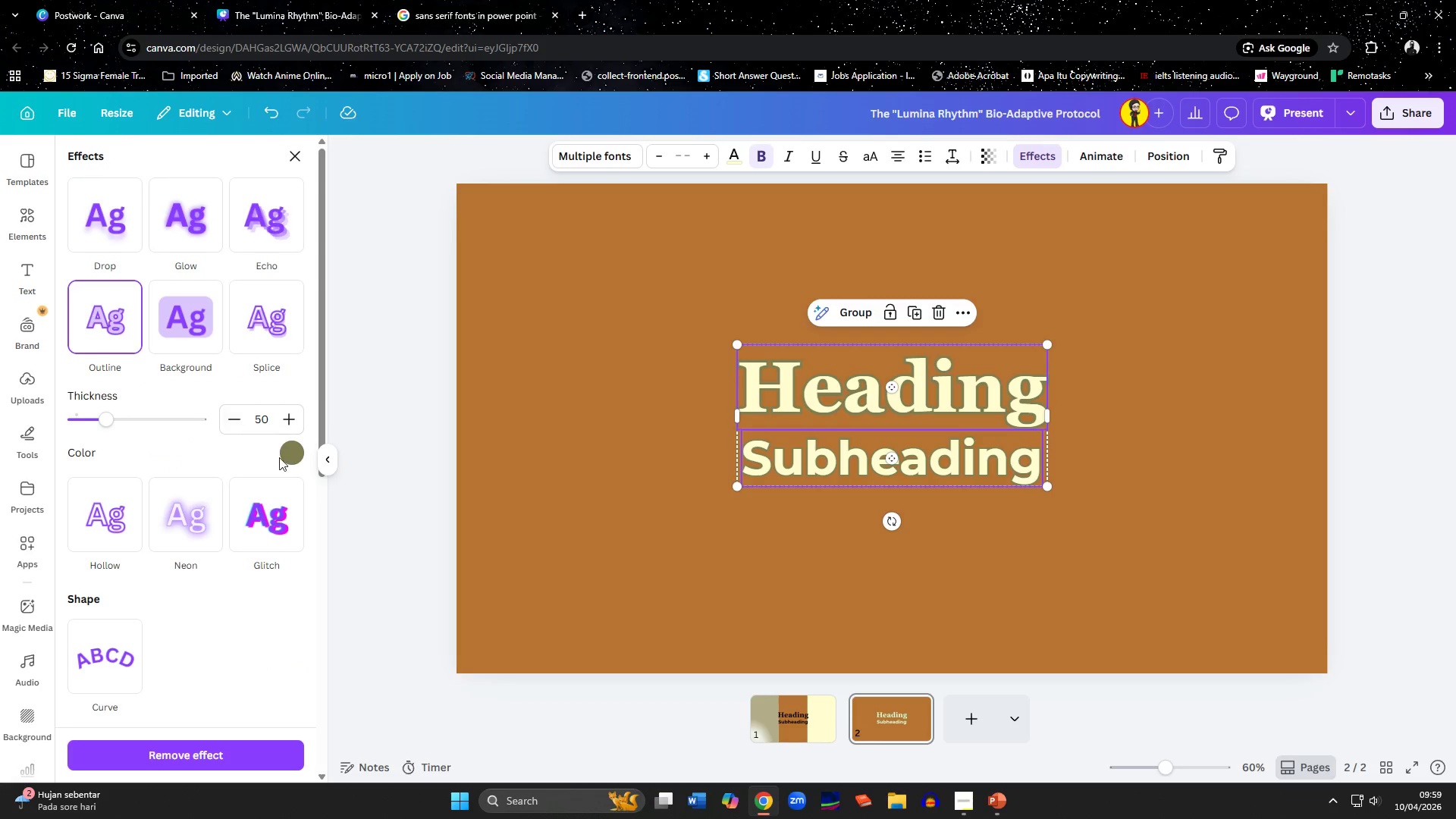 
left_click([287, 454])
 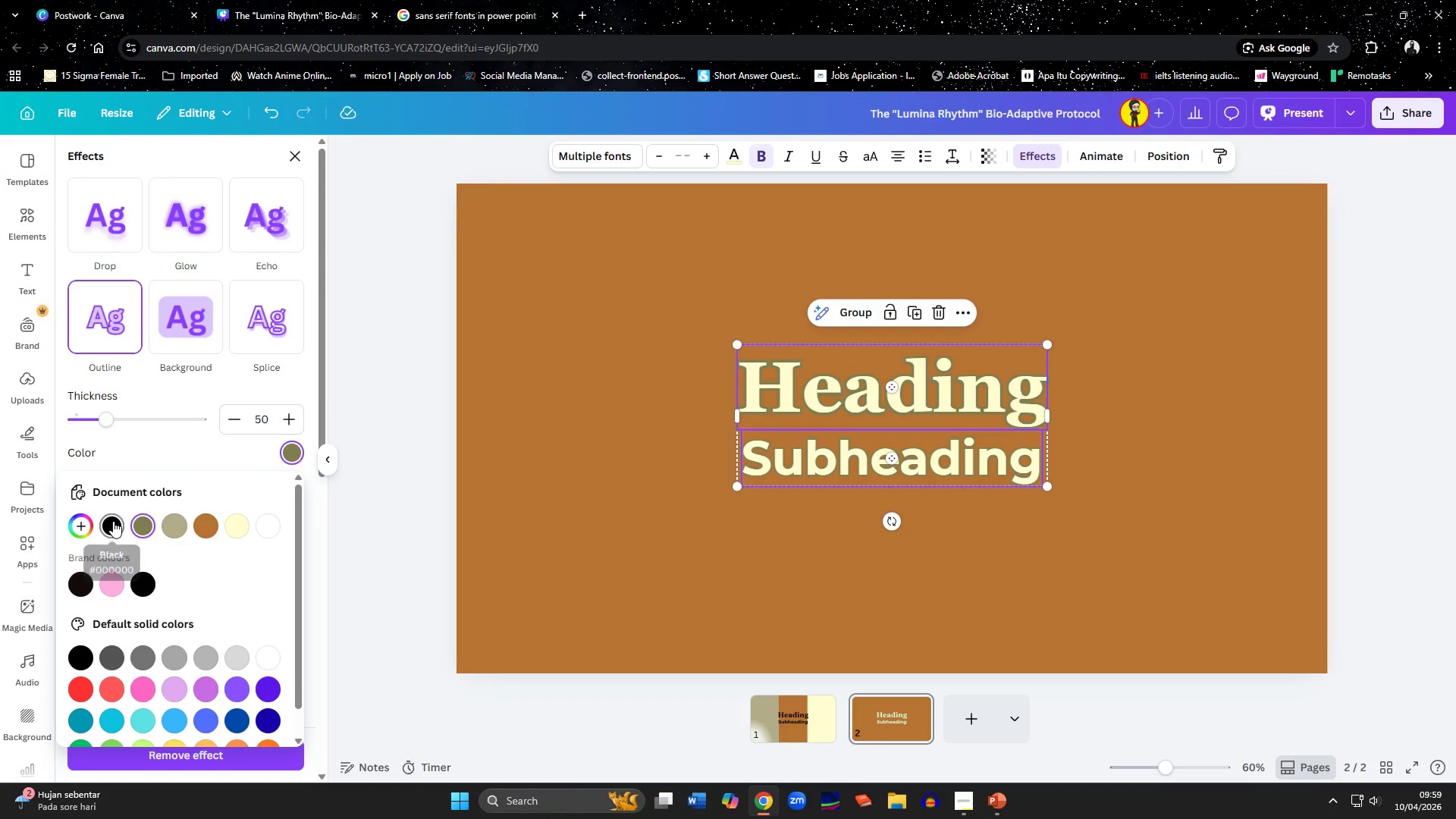 
left_click([113, 521])
 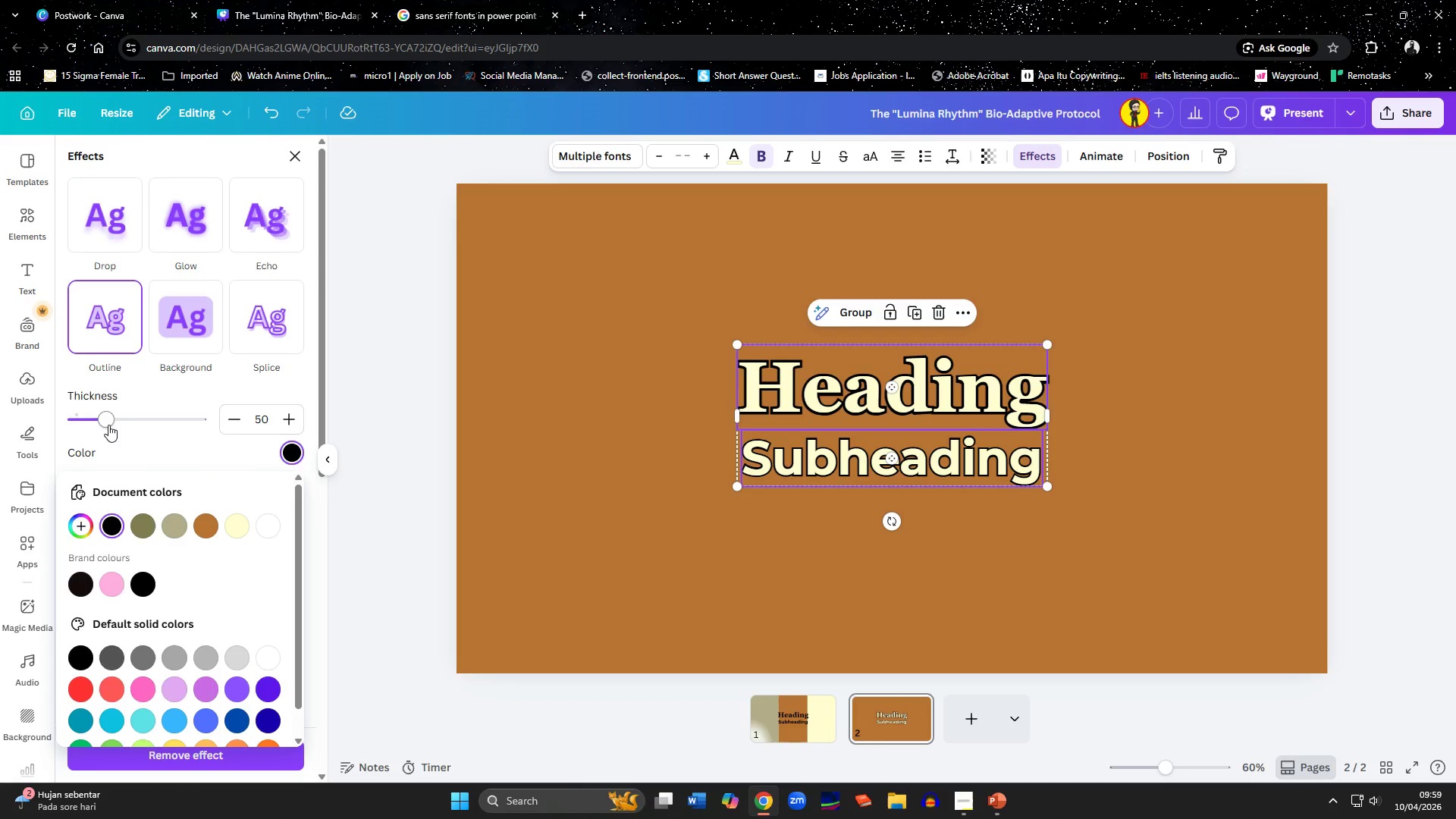 
left_click_drag(start_coordinate=[108, 425], to_coordinate=[86, 426])
 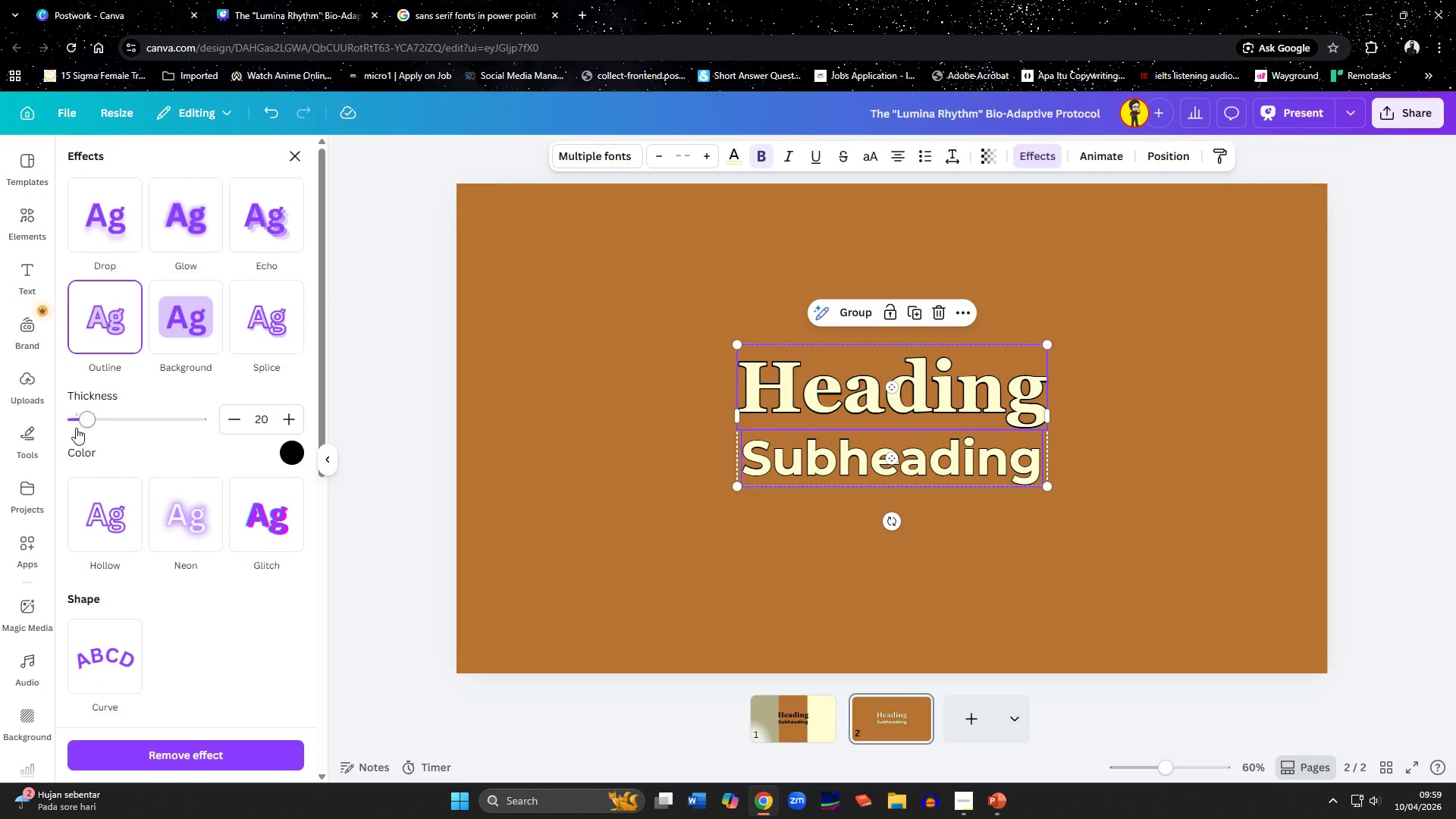 
left_click_drag(start_coordinate=[86, 422], to_coordinate=[105, 428])
 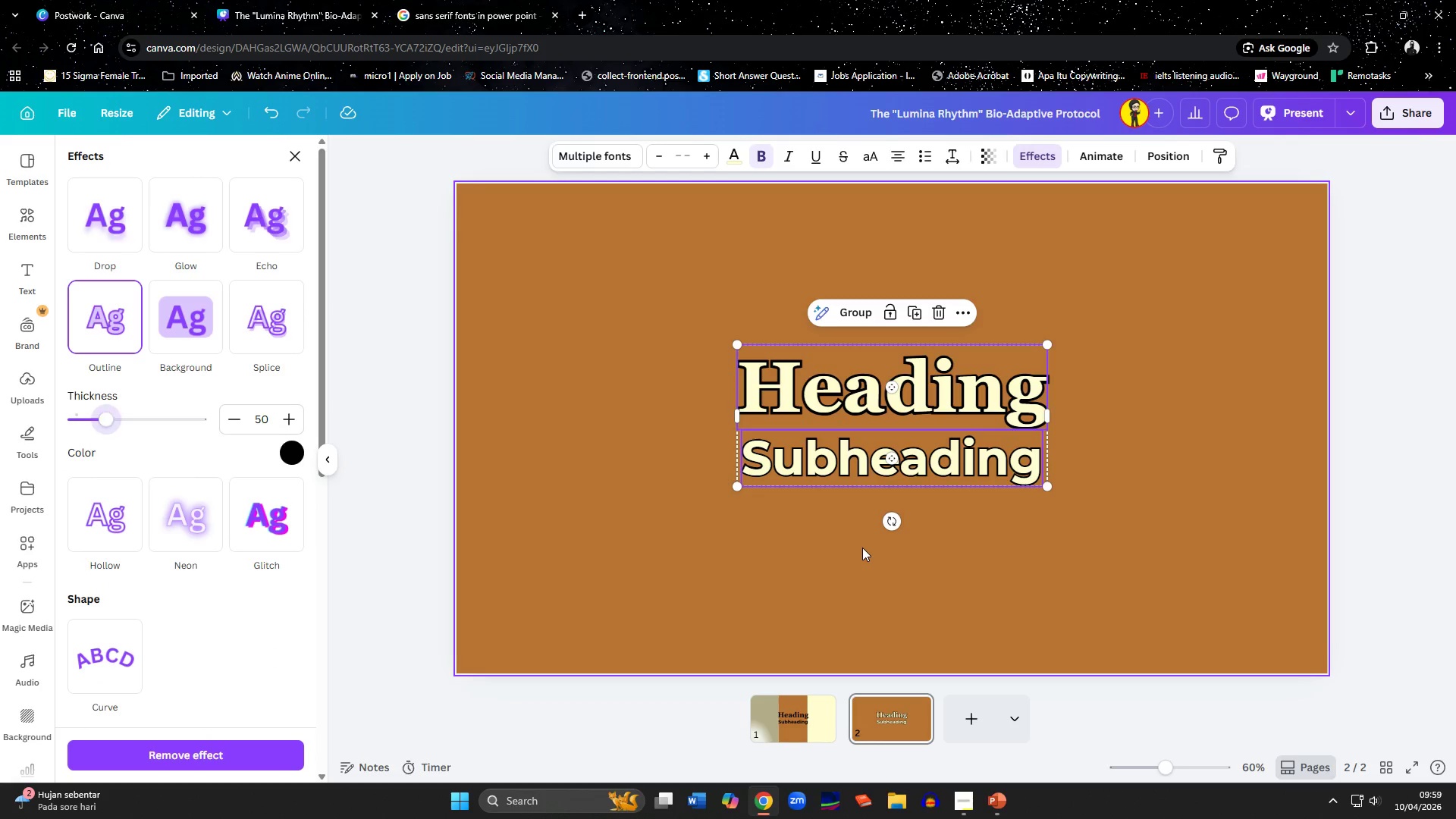 
left_click([862, 548])
 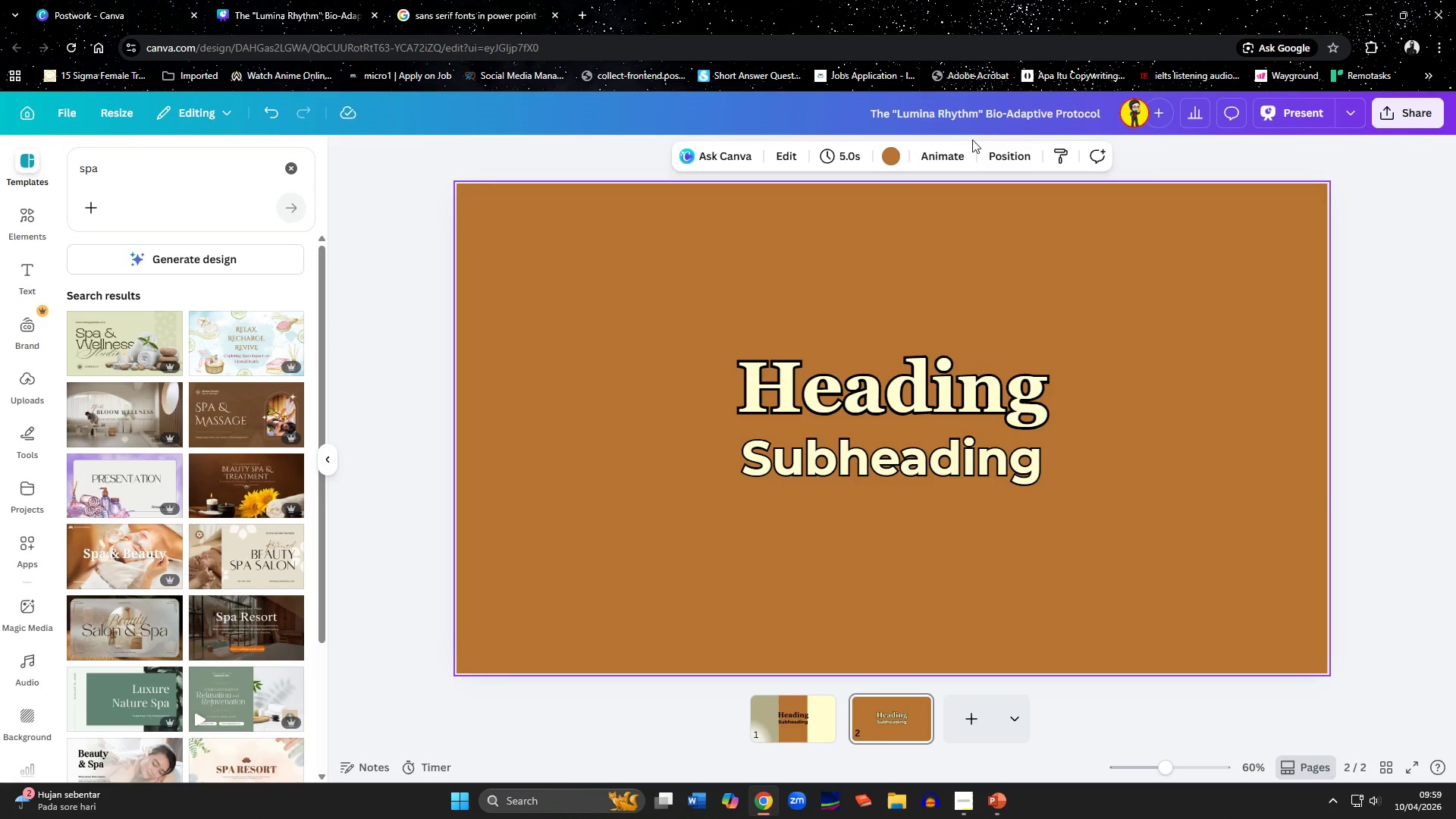 
left_click([975, 115])
 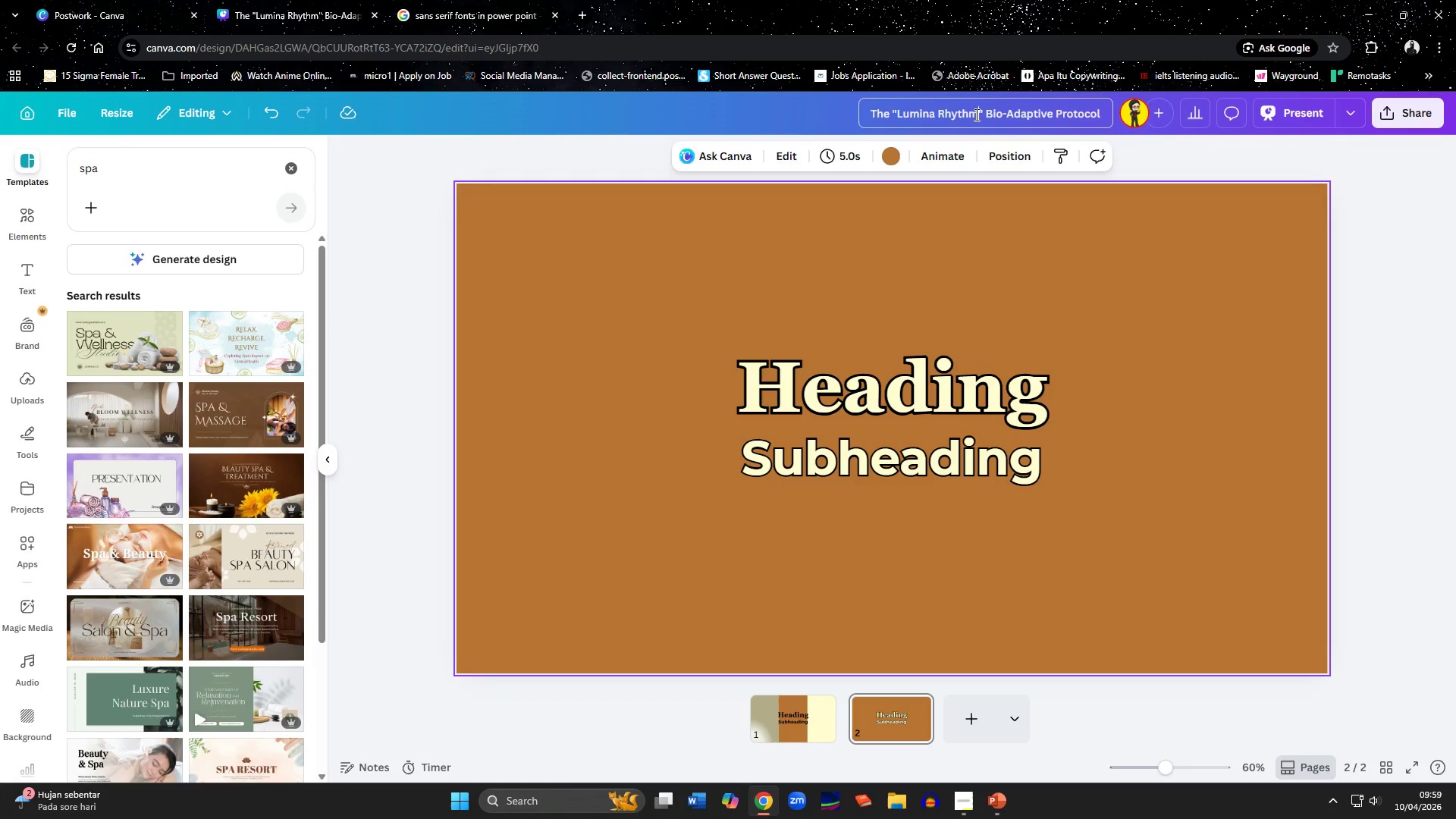 
key(Control+A)
 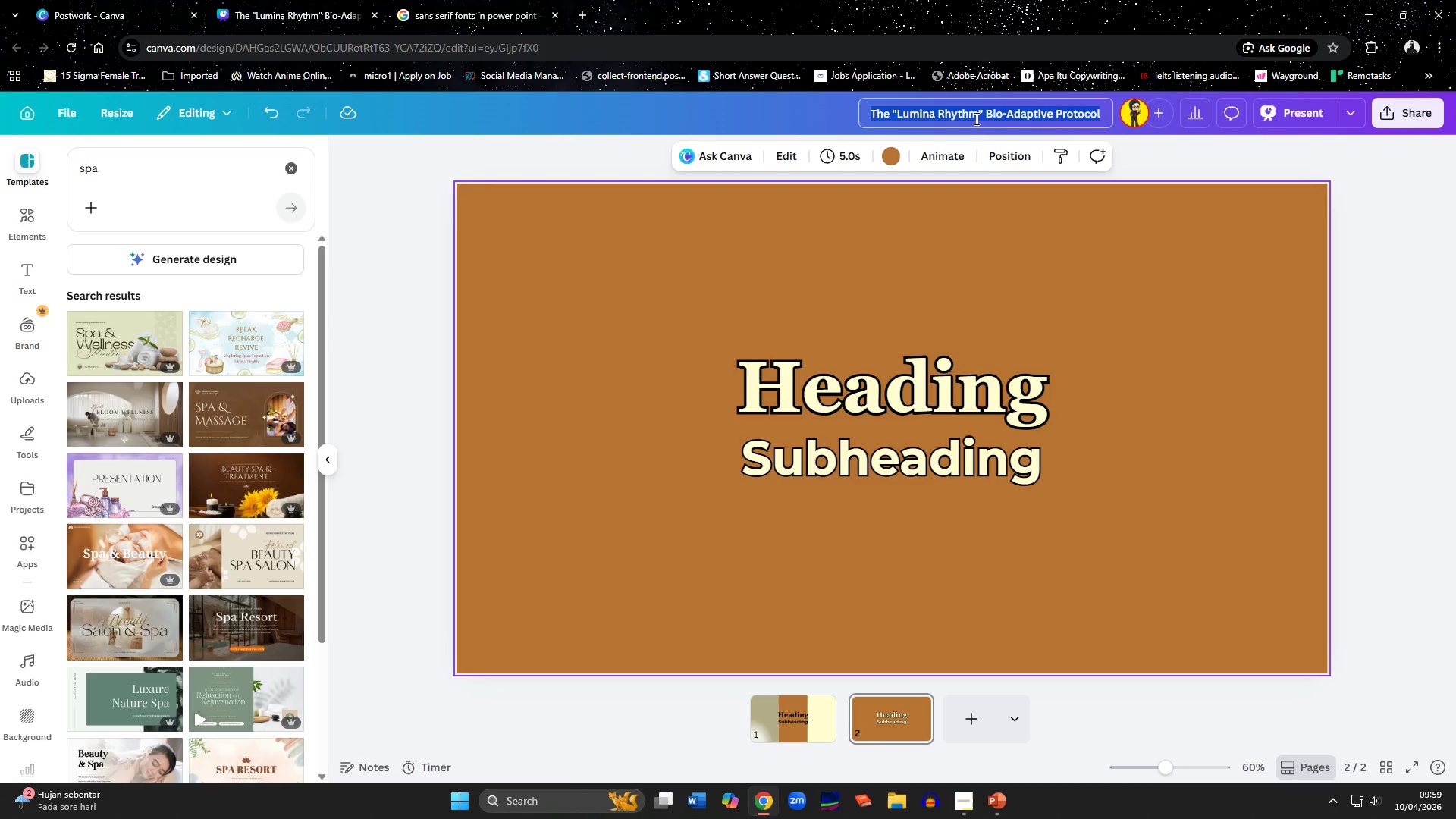 
key(Control+C)
 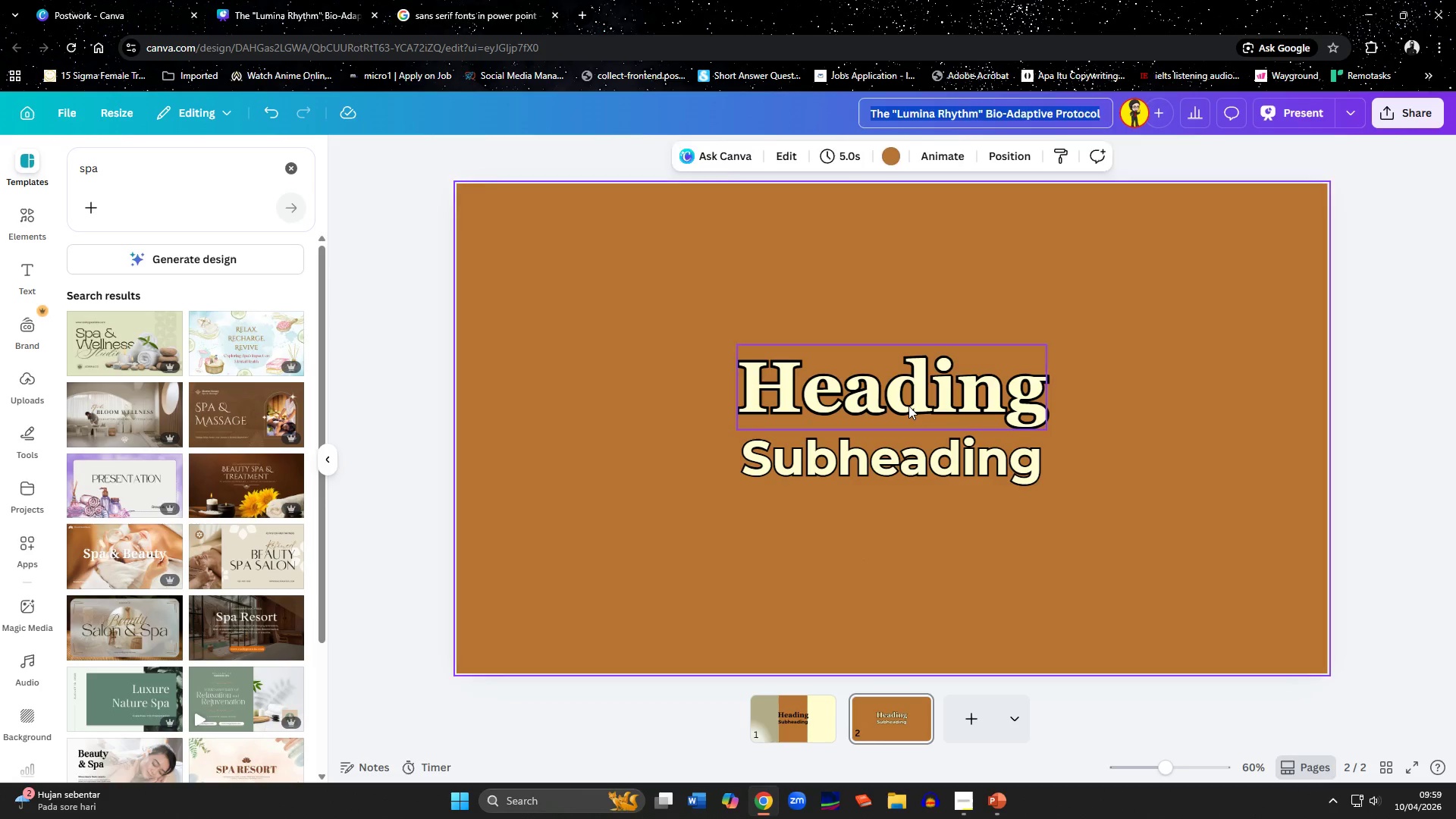 
double_click([908, 406])
 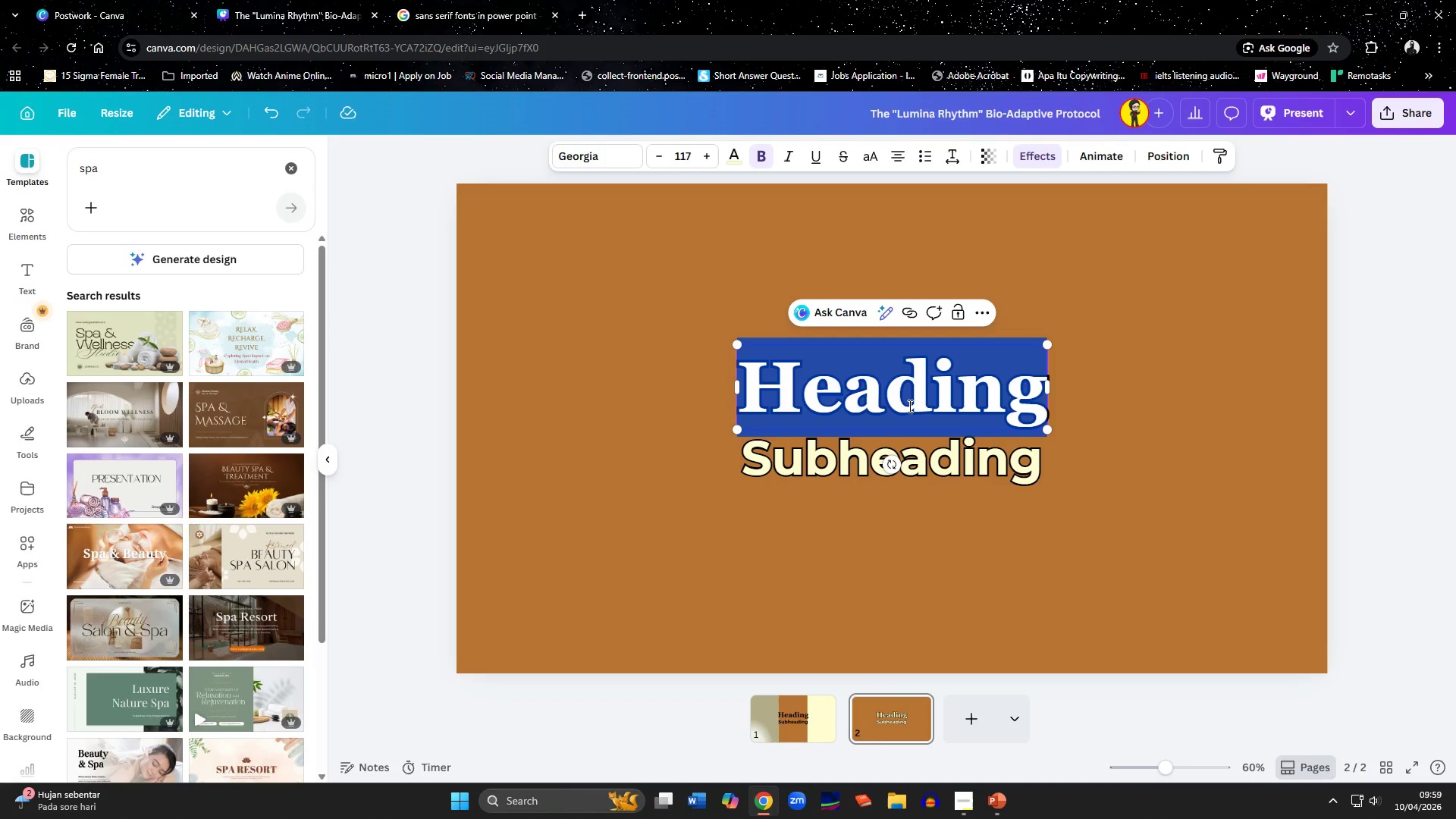 
key(Control+V)
 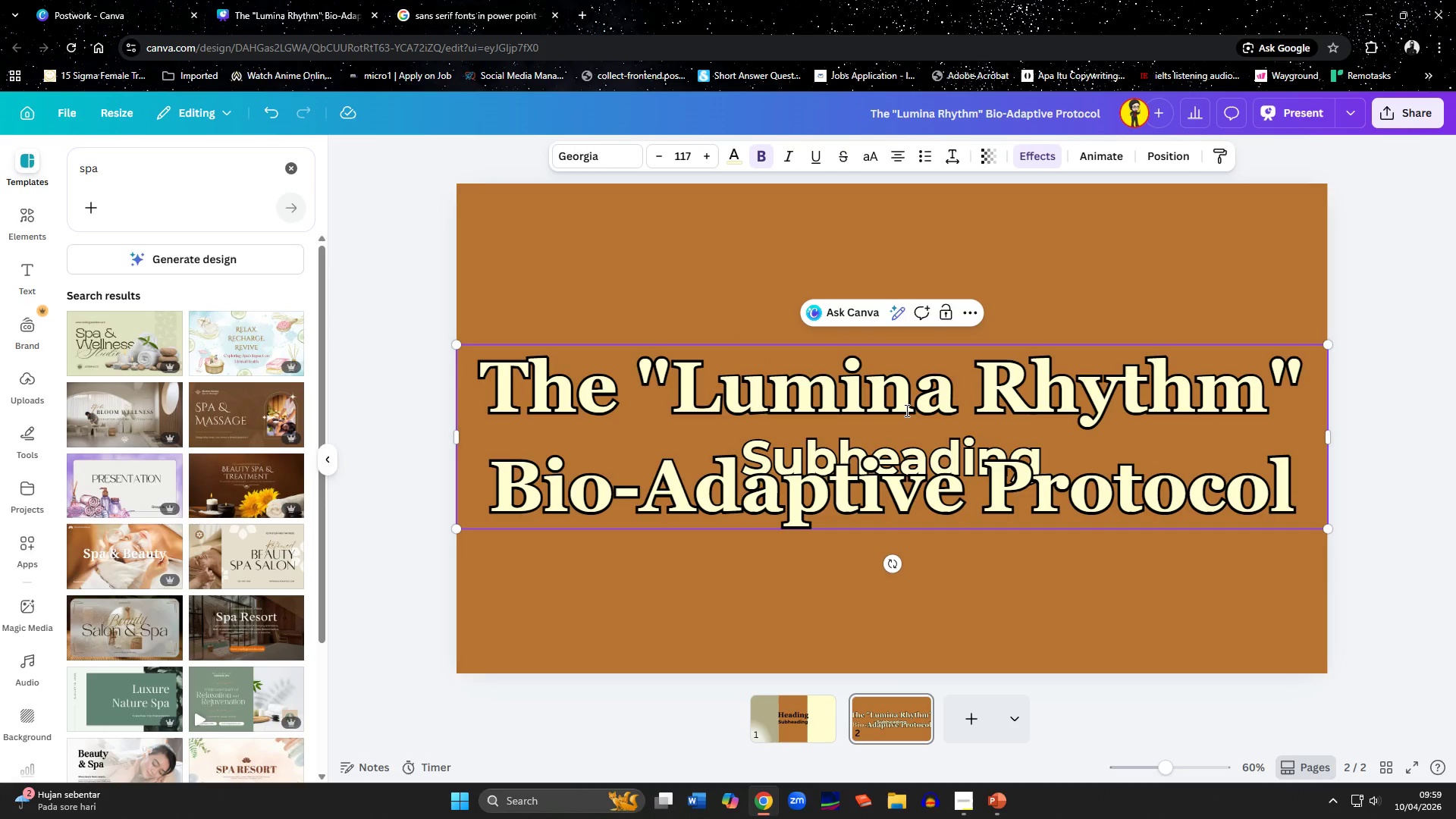 
hold_key(key=ControlLeft, duration=0.81)
 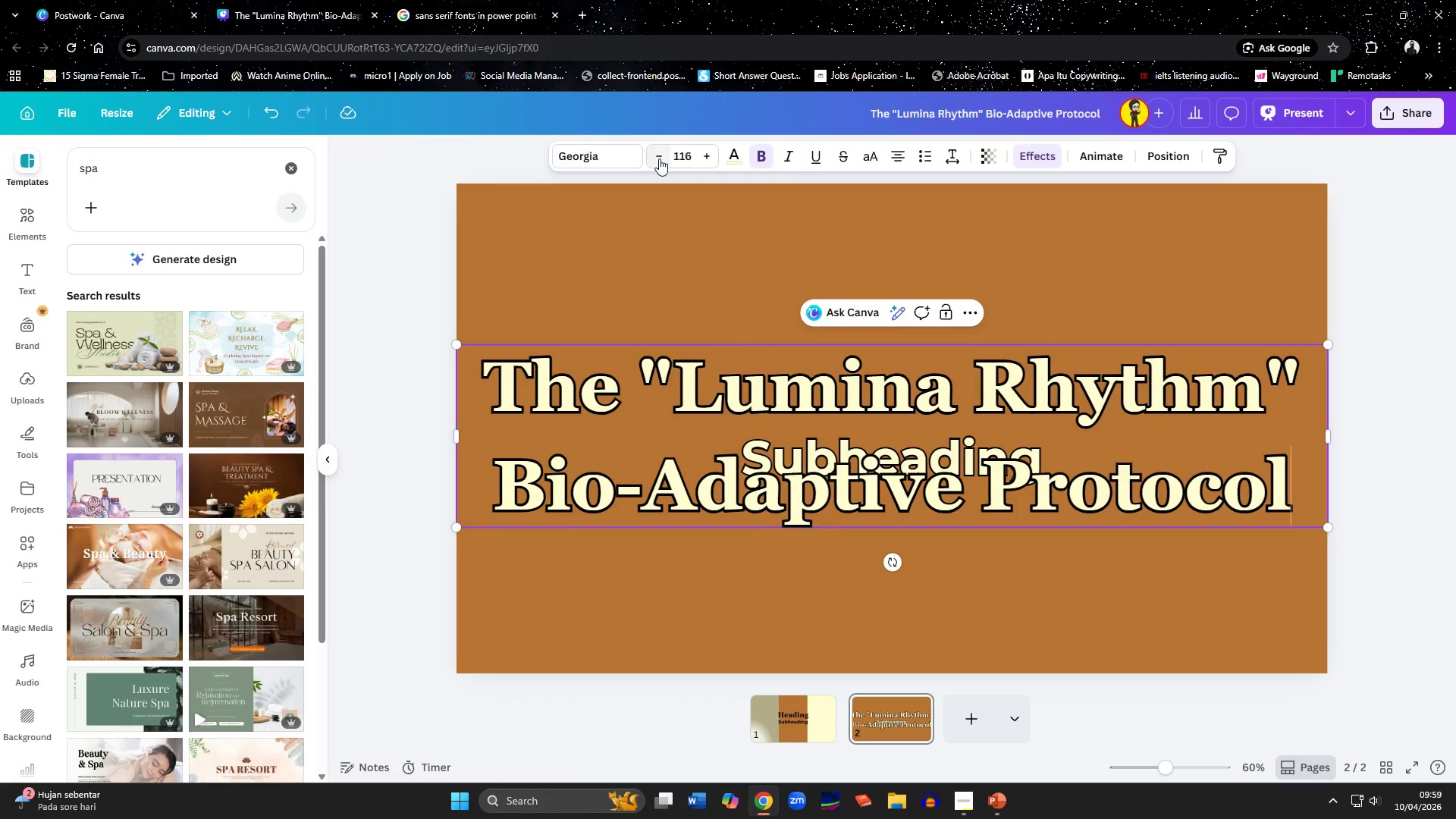 
double_click([659, 158])
 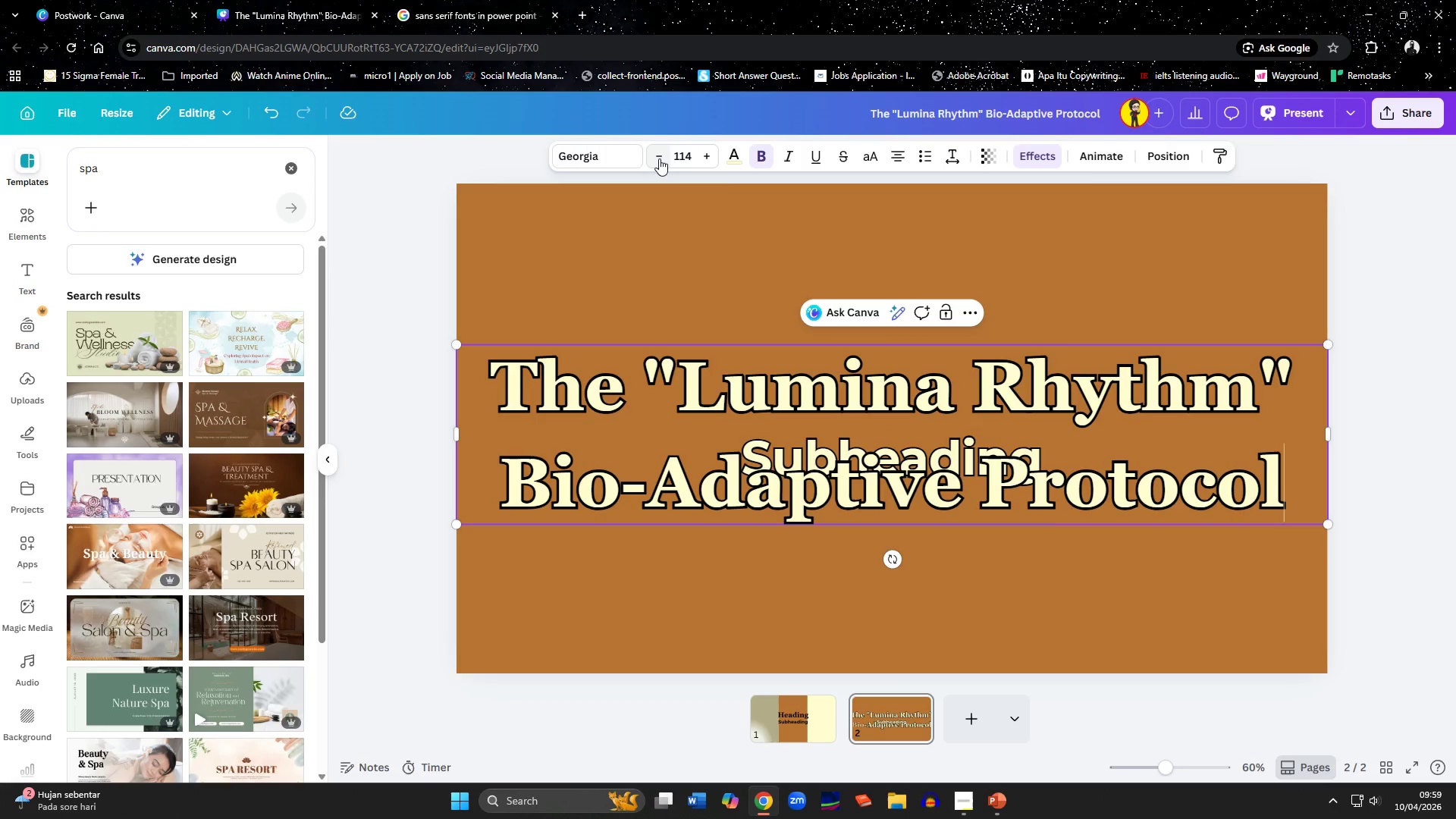 
triple_click([659, 158])
 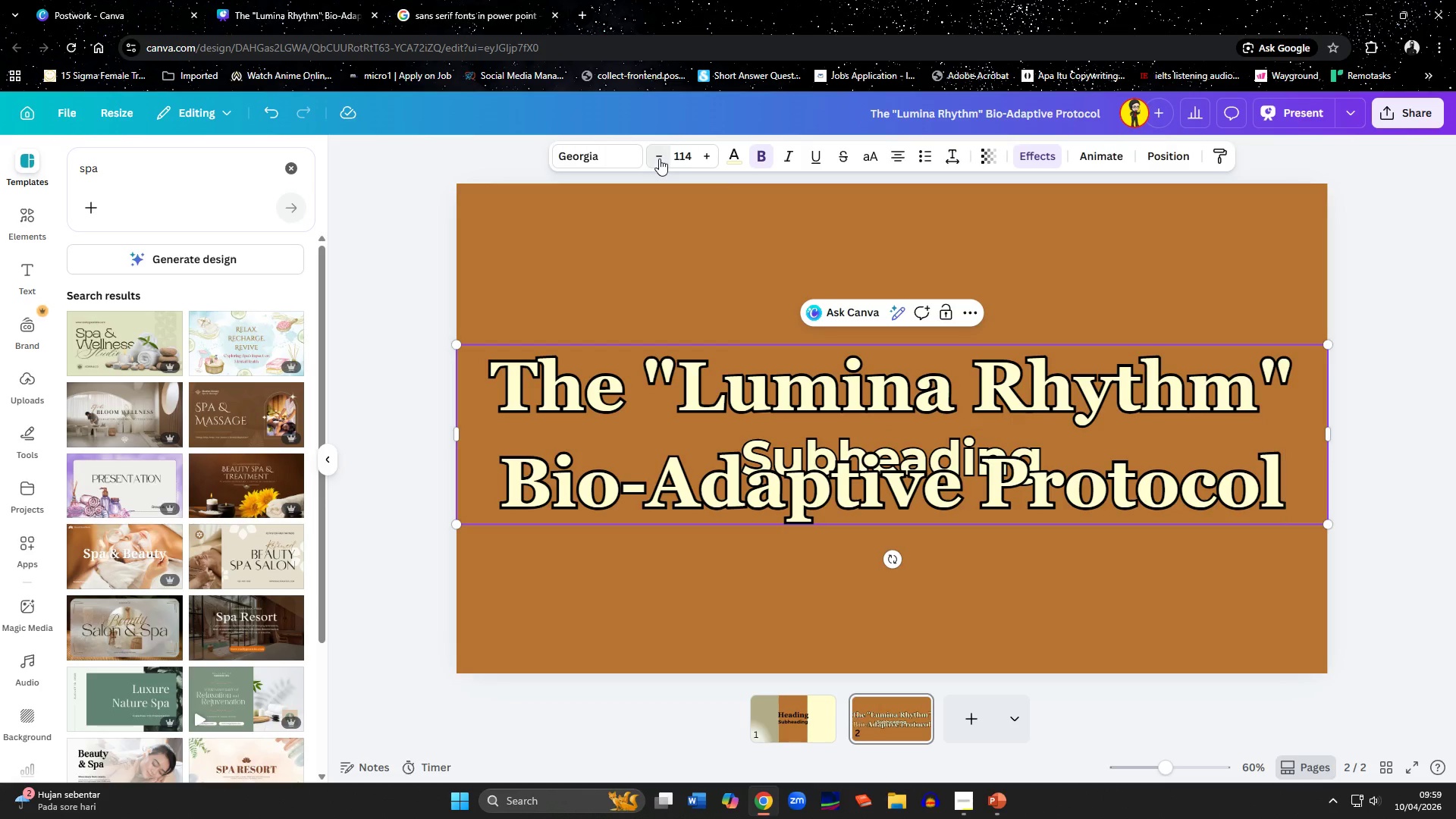 
triple_click([659, 158])
 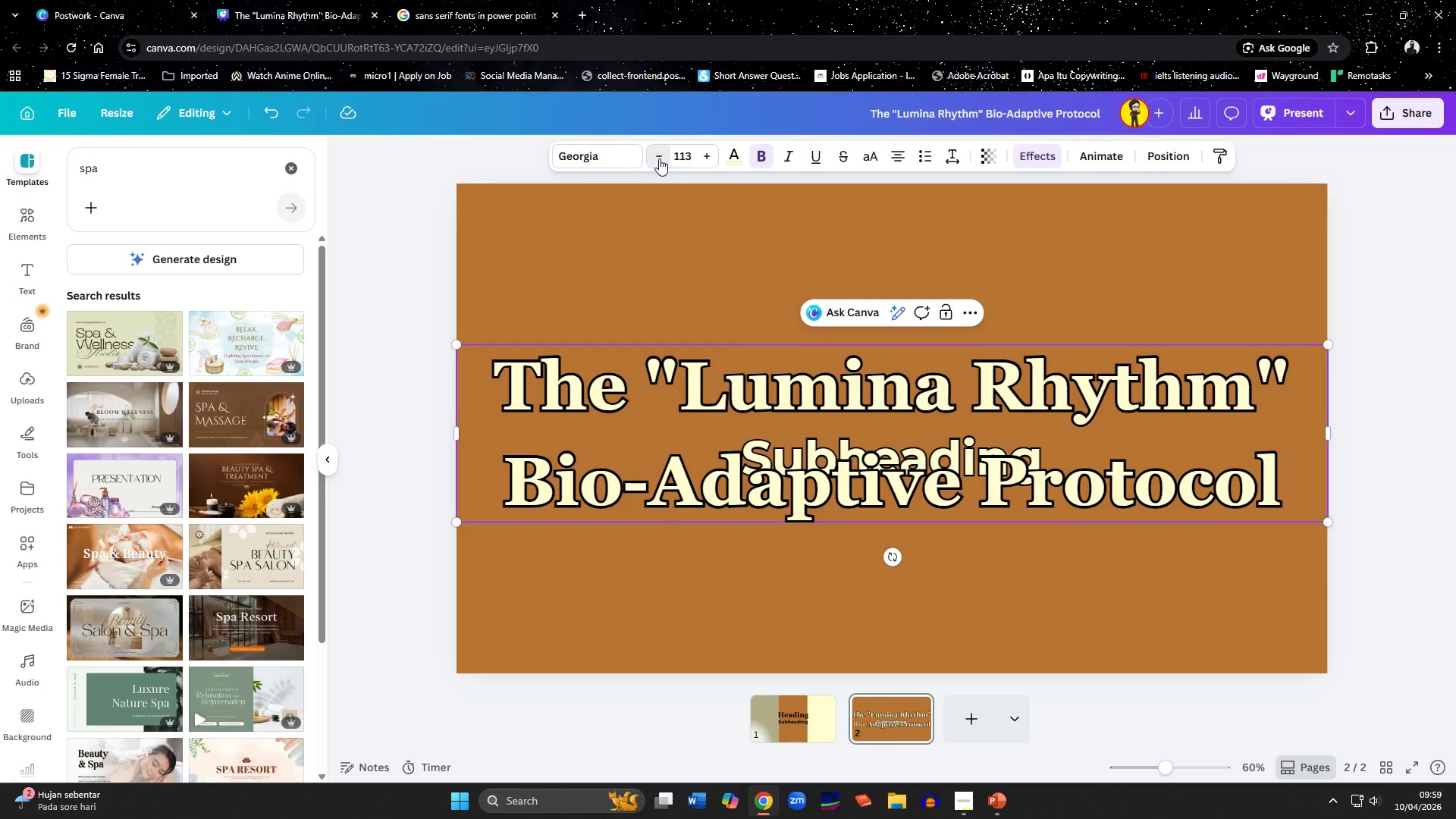 
triple_click([659, 158])
 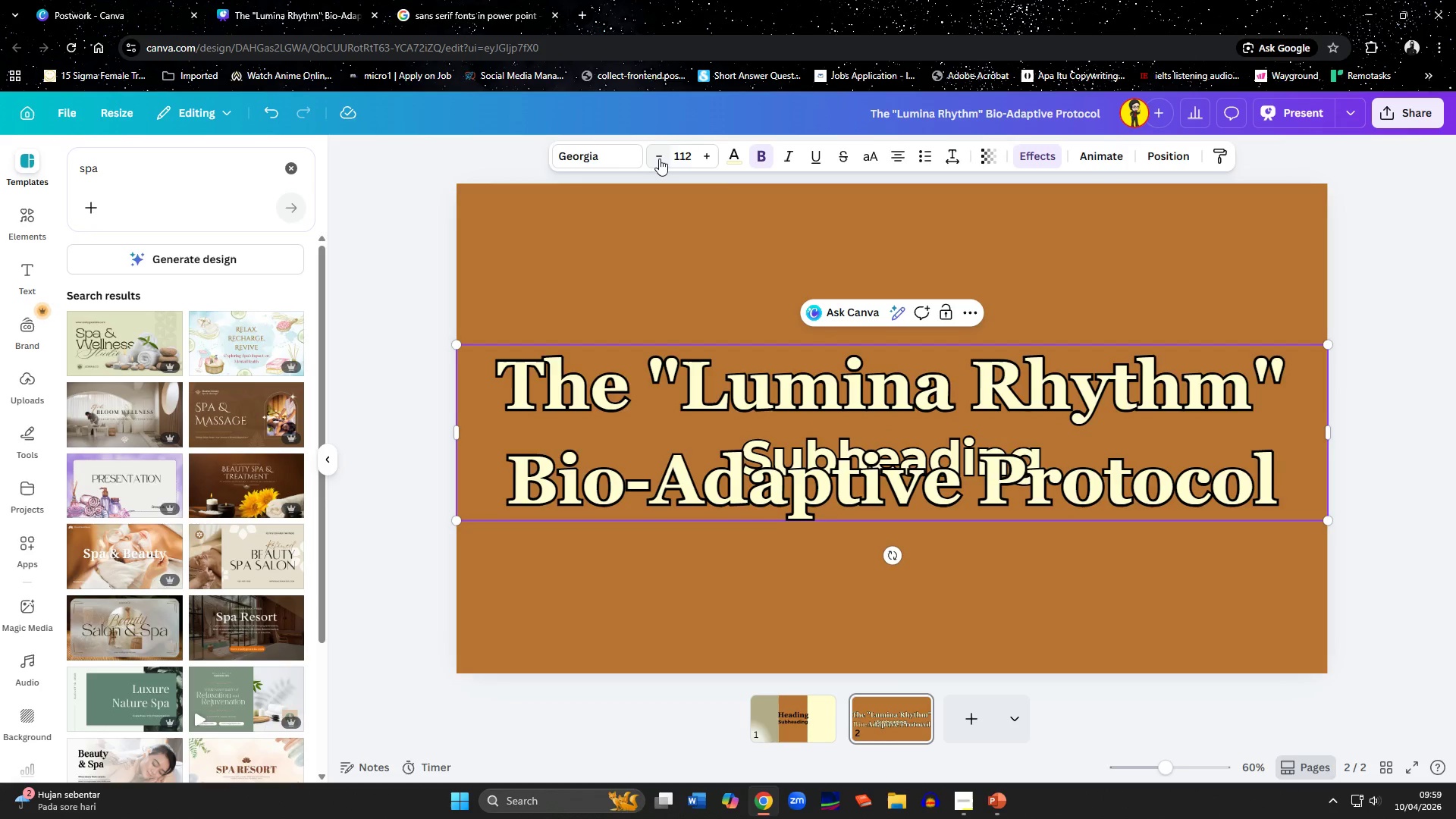 
triple_click([659, 158])
 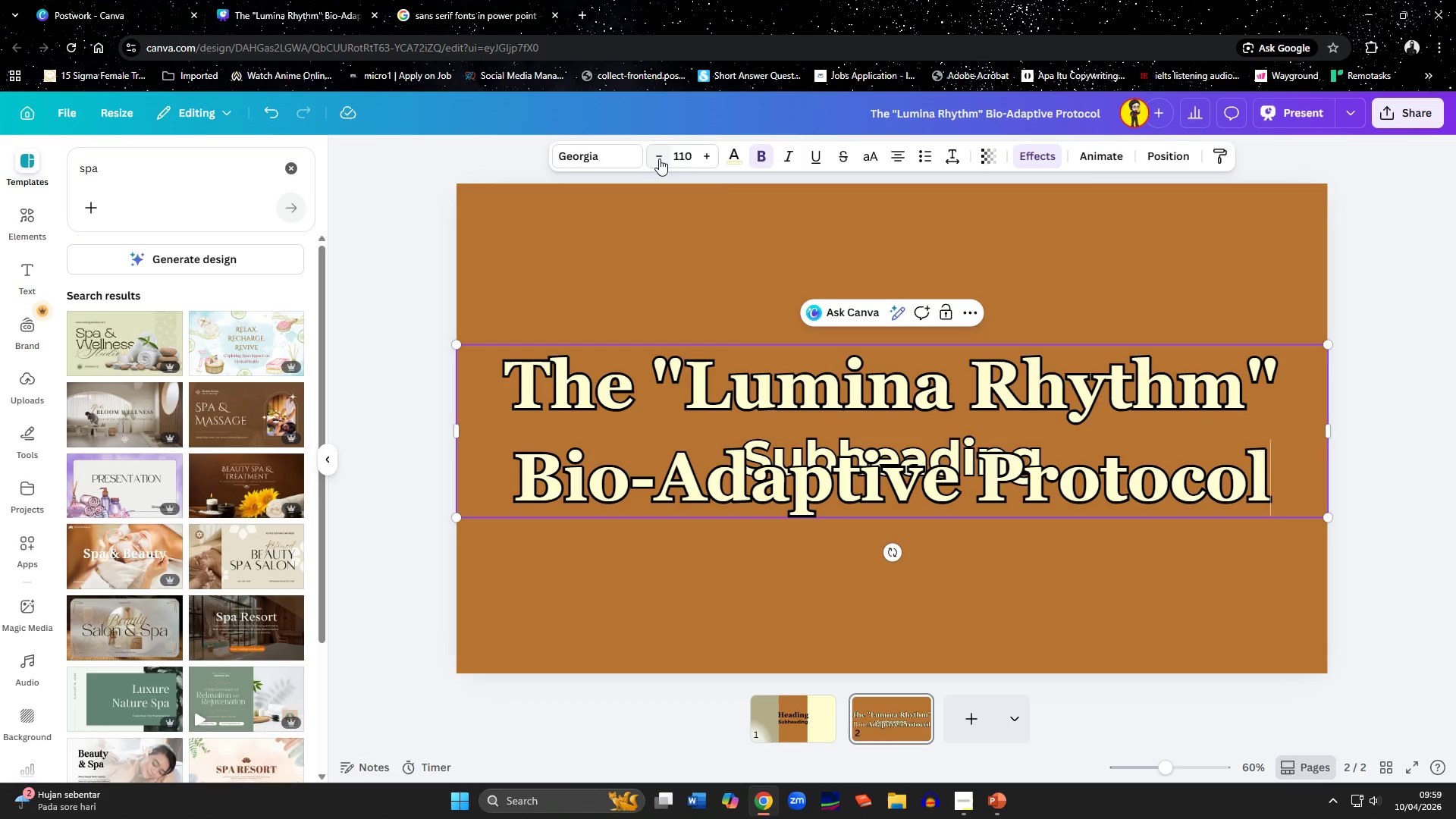 
triple_click([659, 158])
 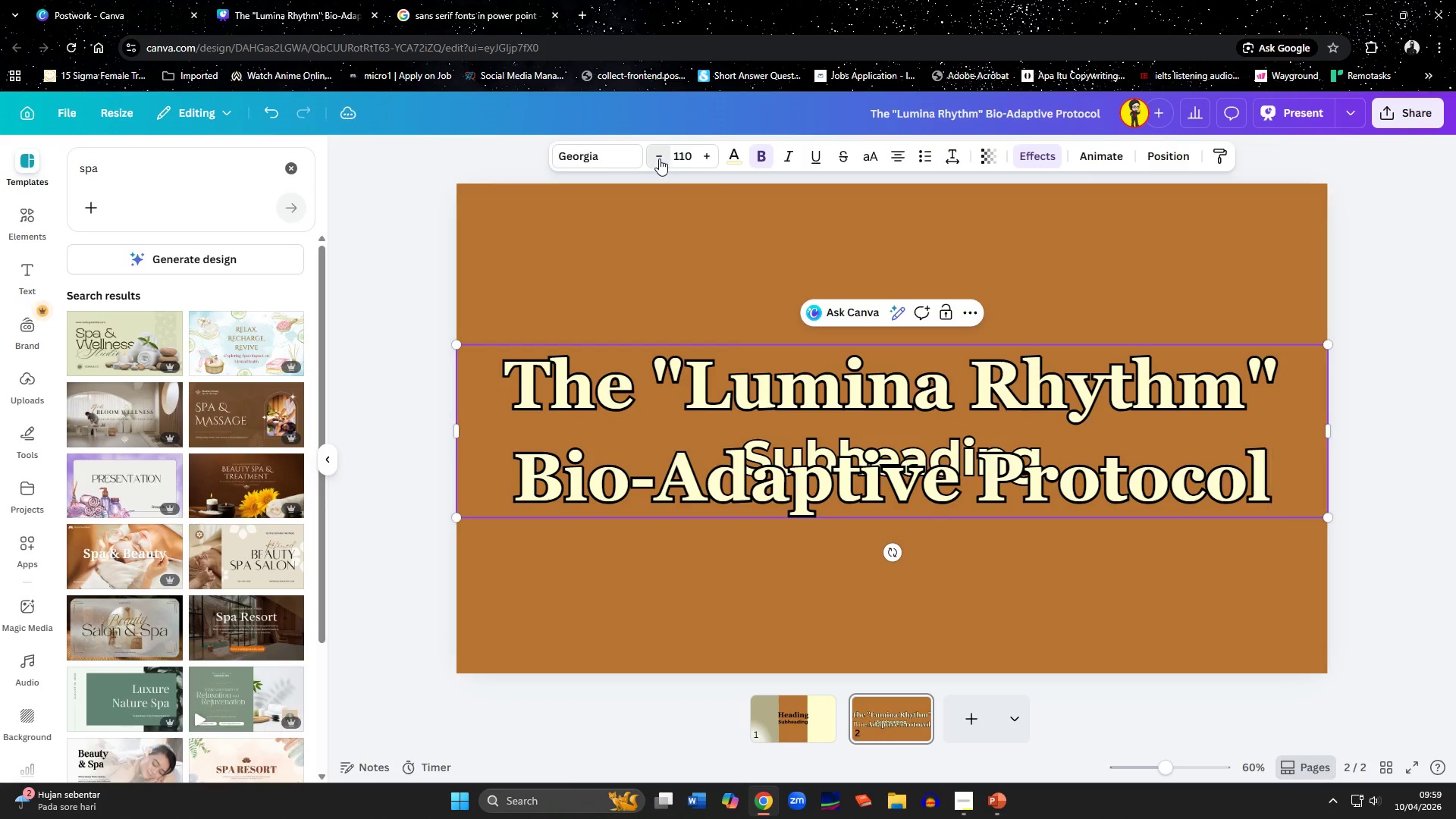 
triple_click([659, 158])
 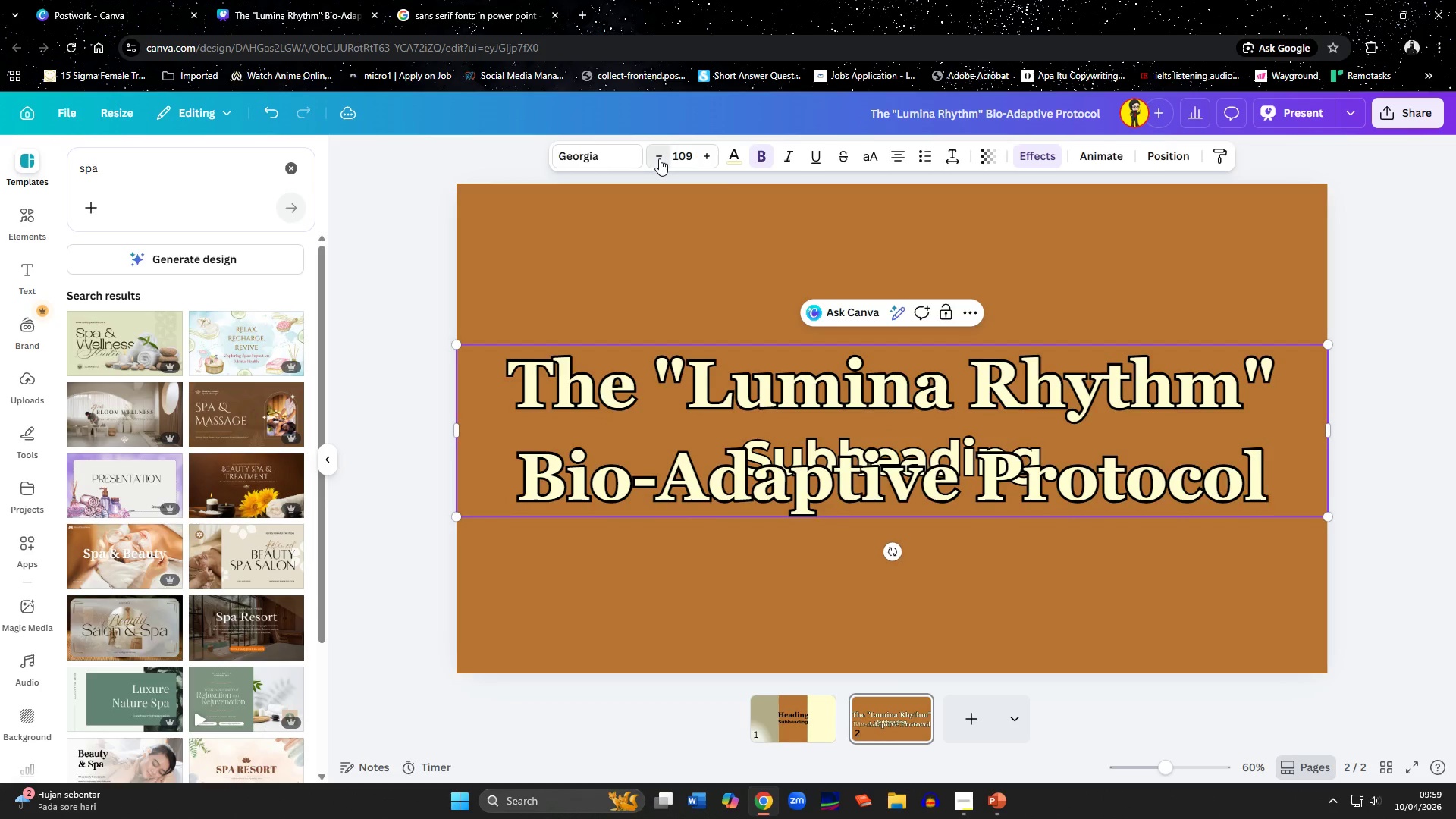 
triple_click([659, 158])
 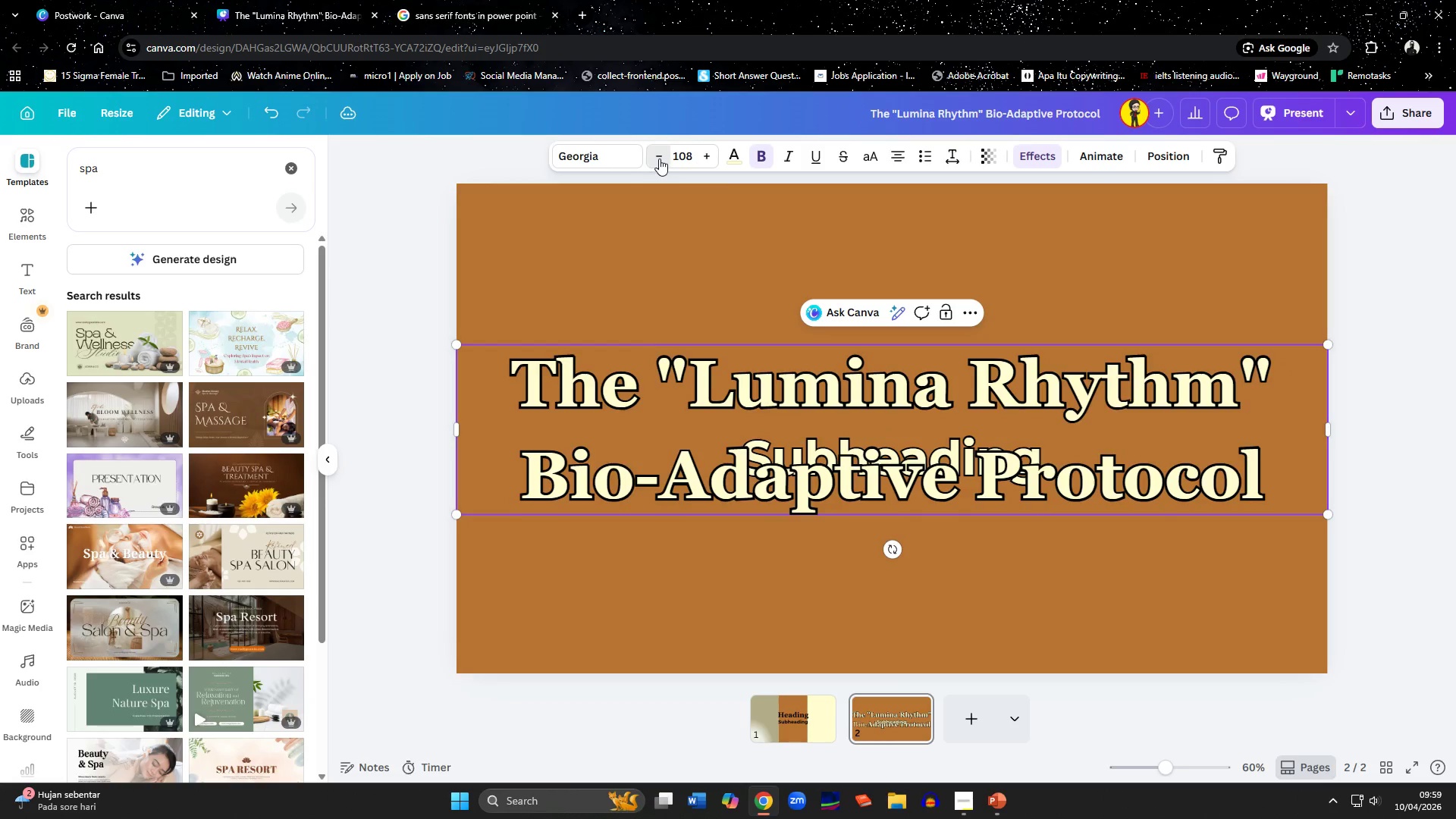 
triple_click([659, 158])
 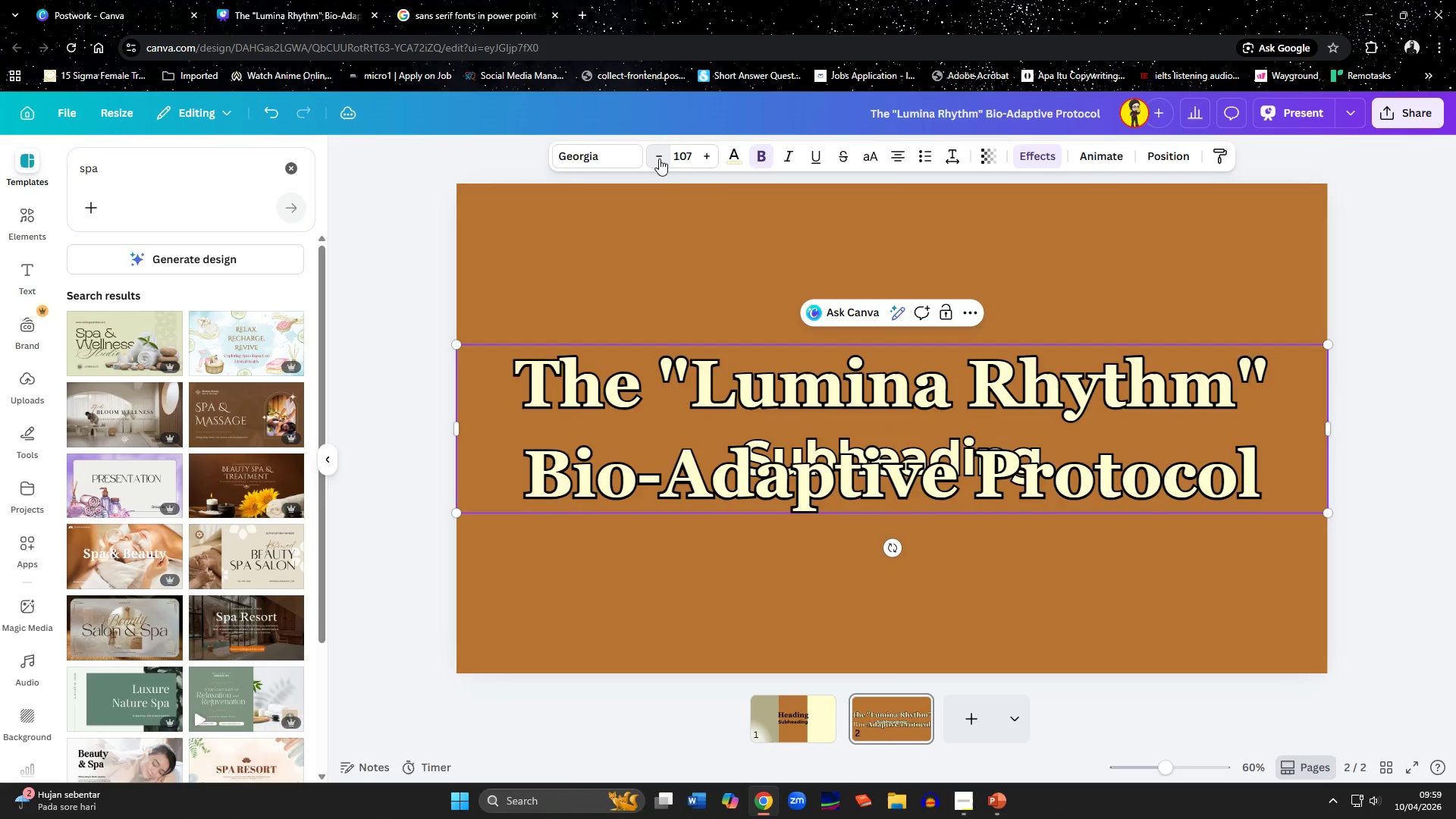 
triple_click([659, 158])
 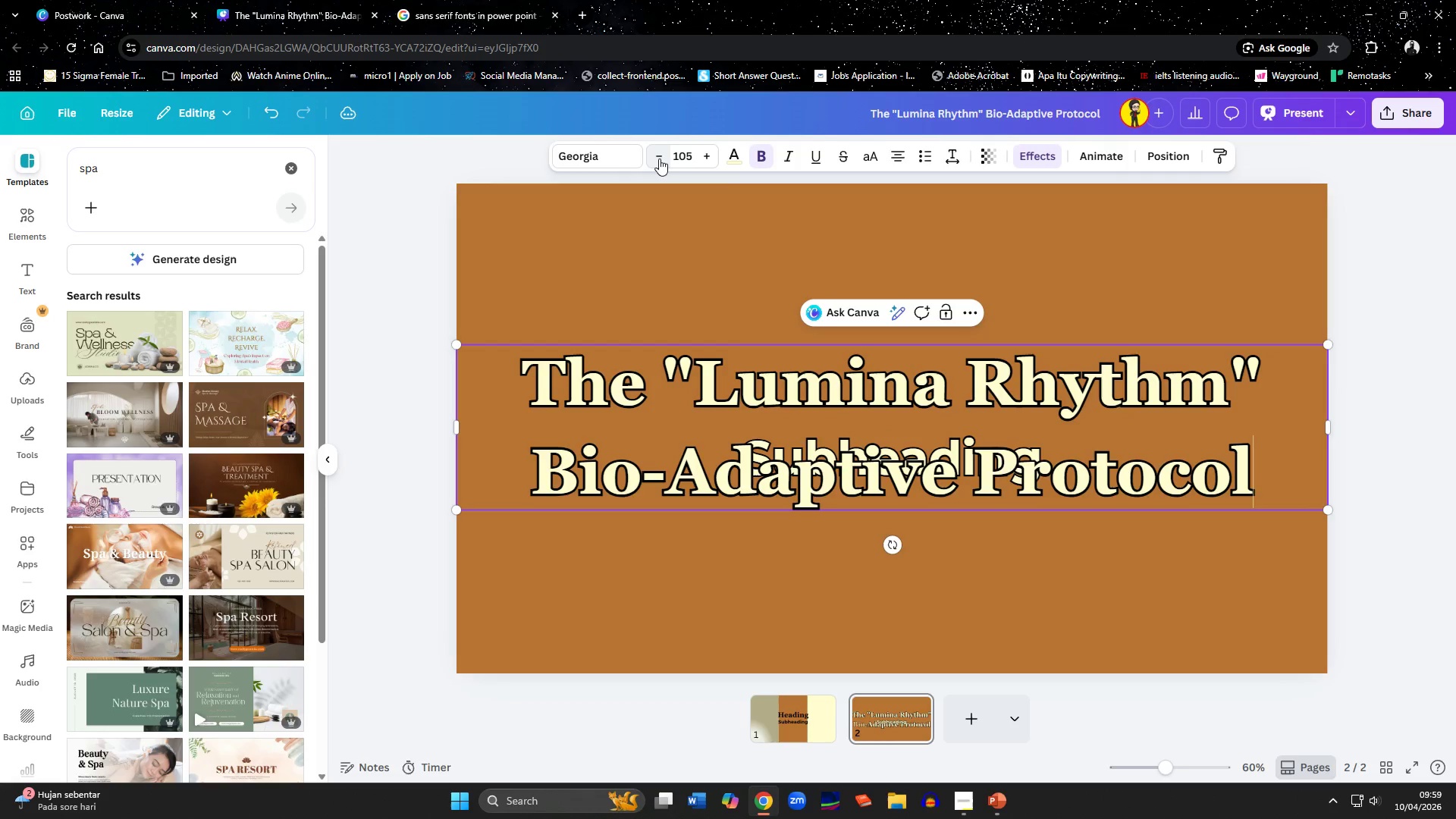 
triple_click([659, 158])
 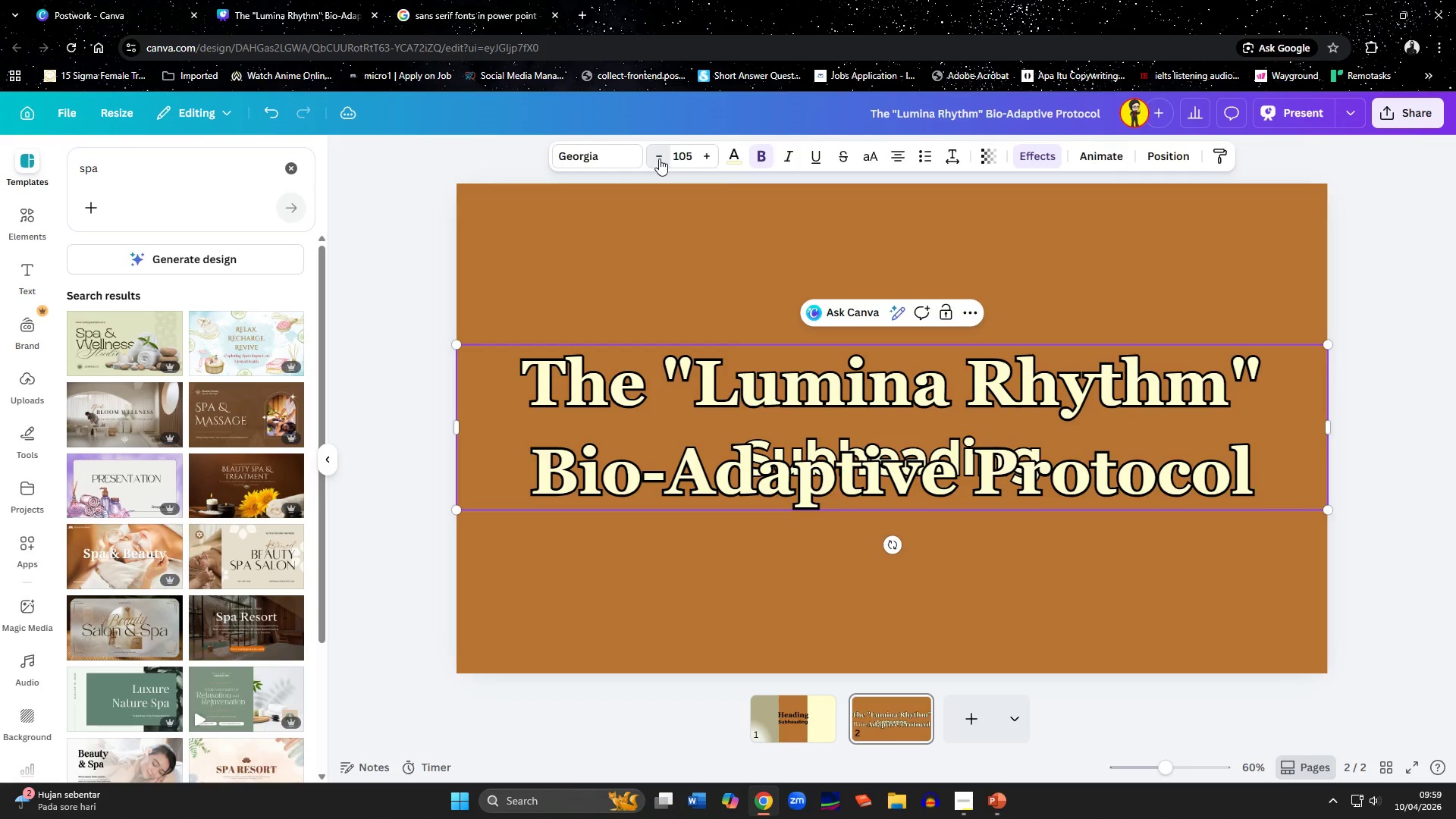 
triple_click([659, 158])
 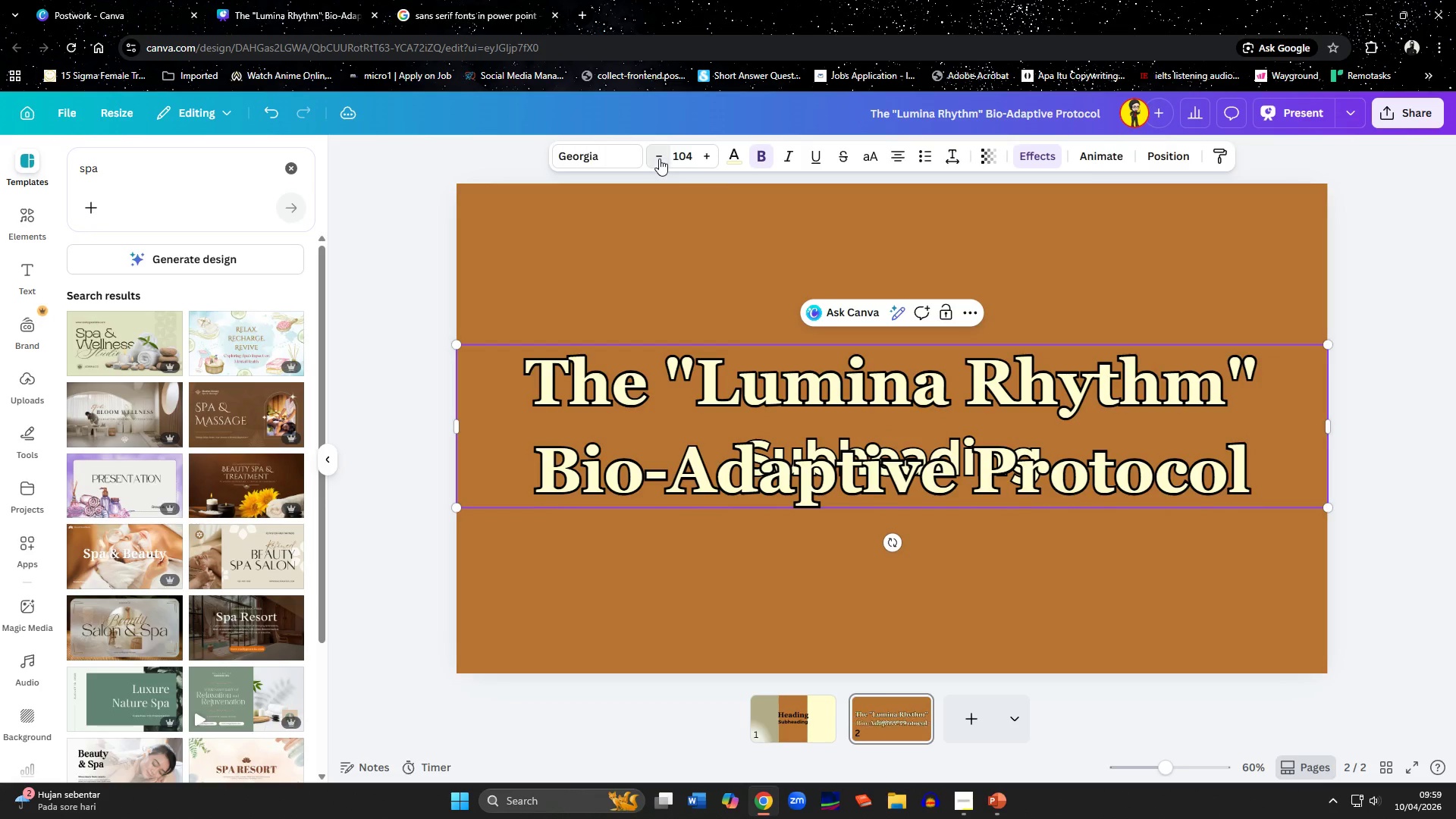 
triple_click([659, 158])
 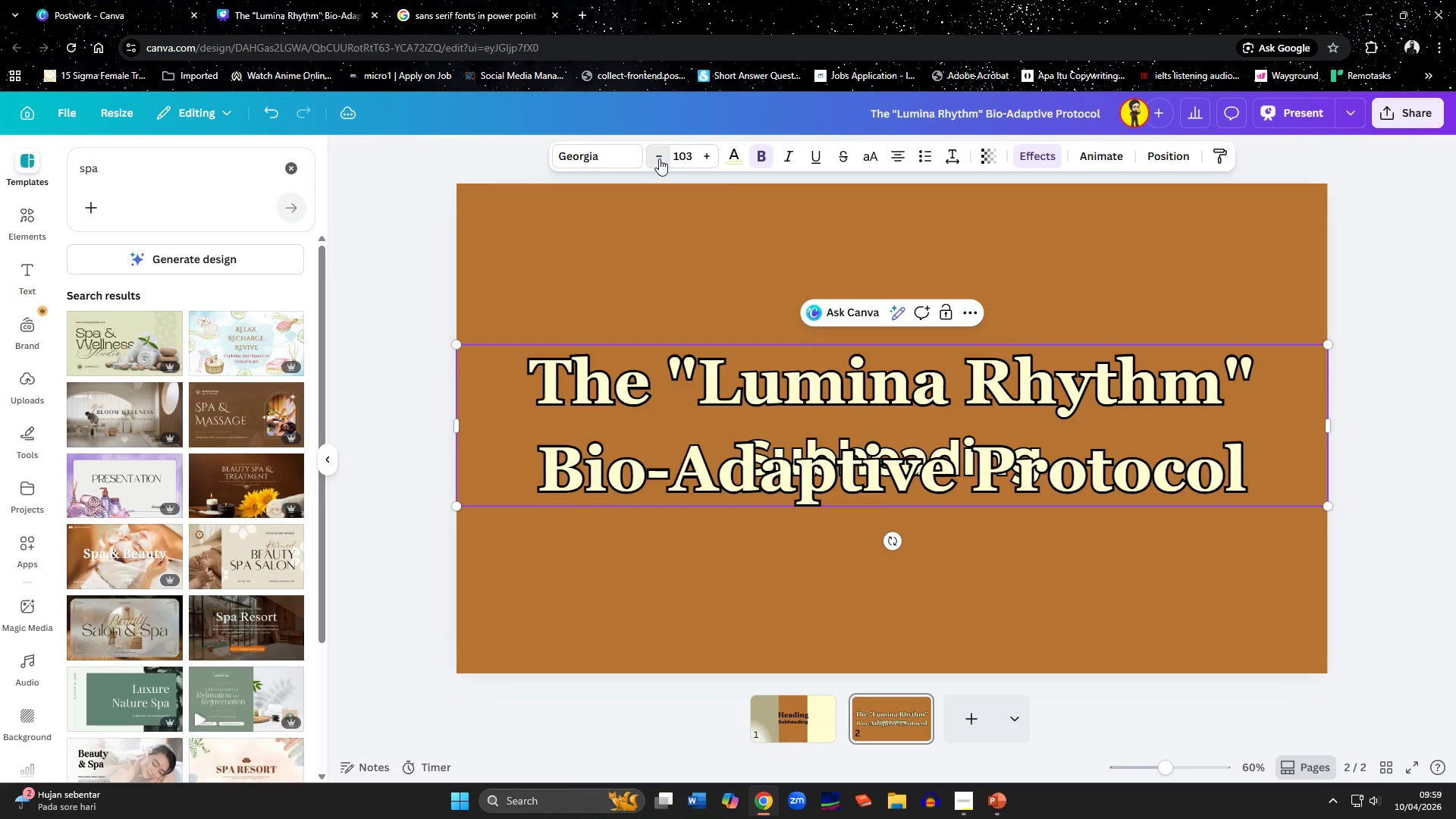 
triple_click([659, 158])
 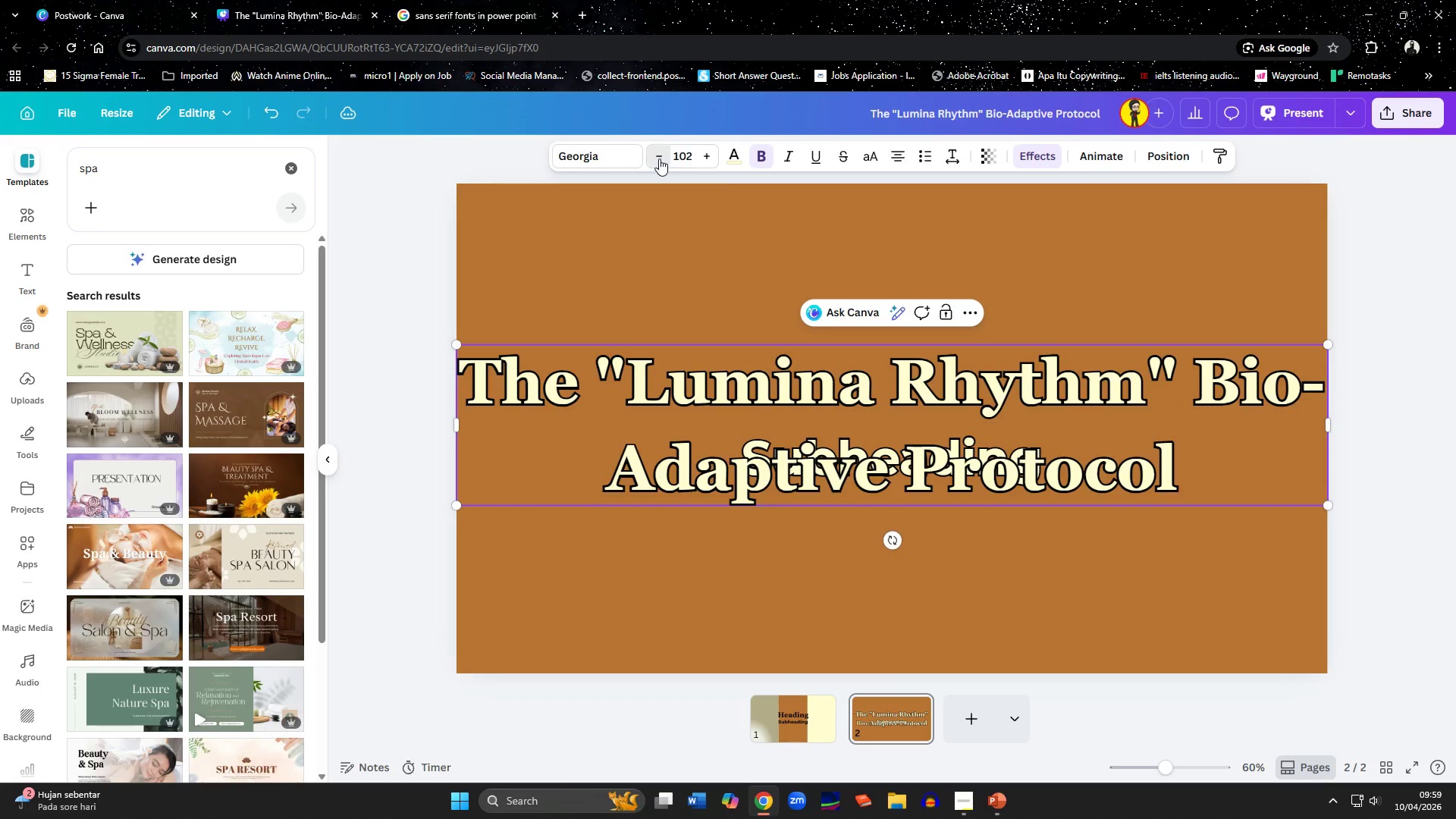 
triple_click([659, 158])
 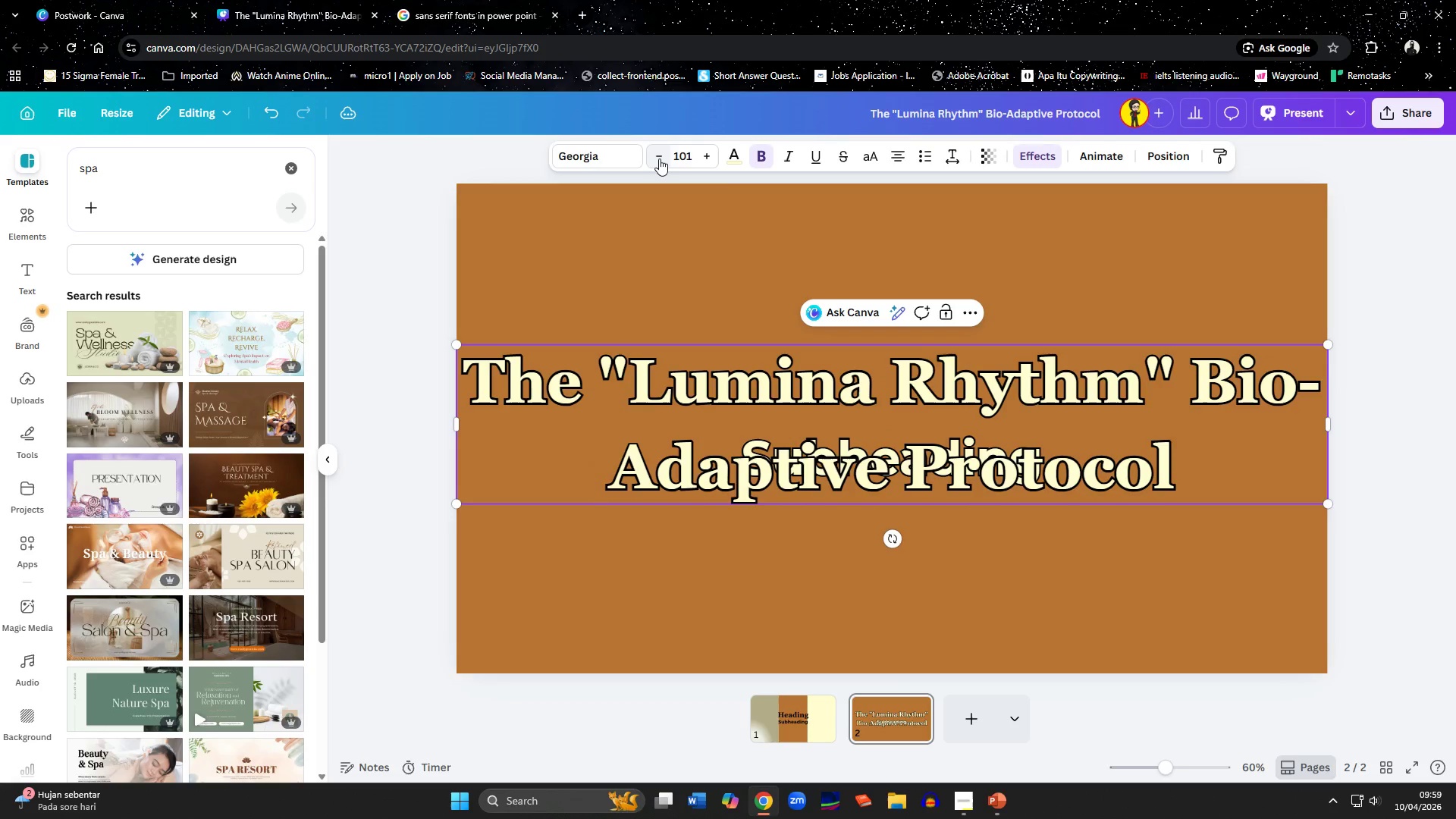 
triple_click([659, 158])
 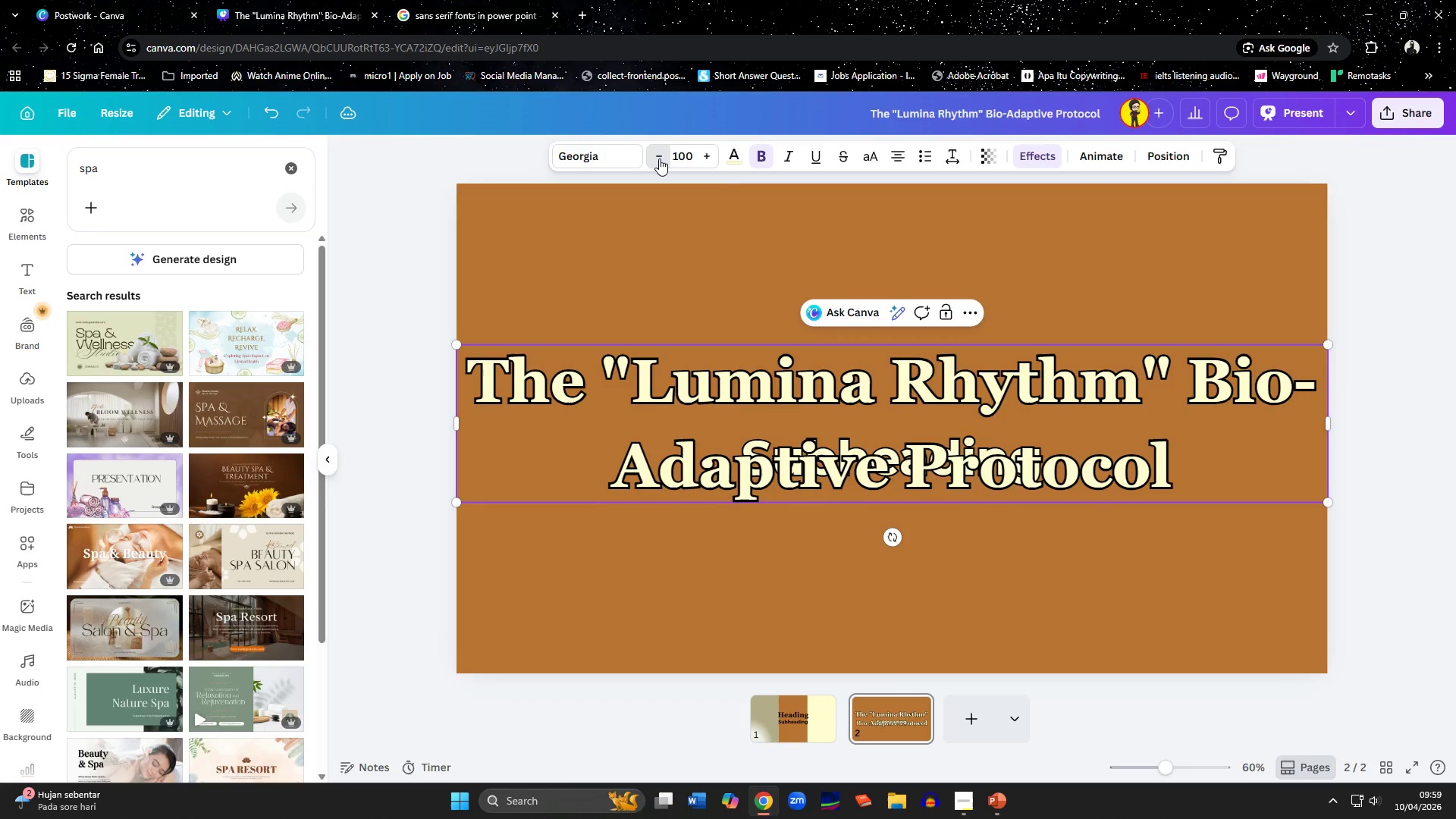 
triple_click([659, 158])
 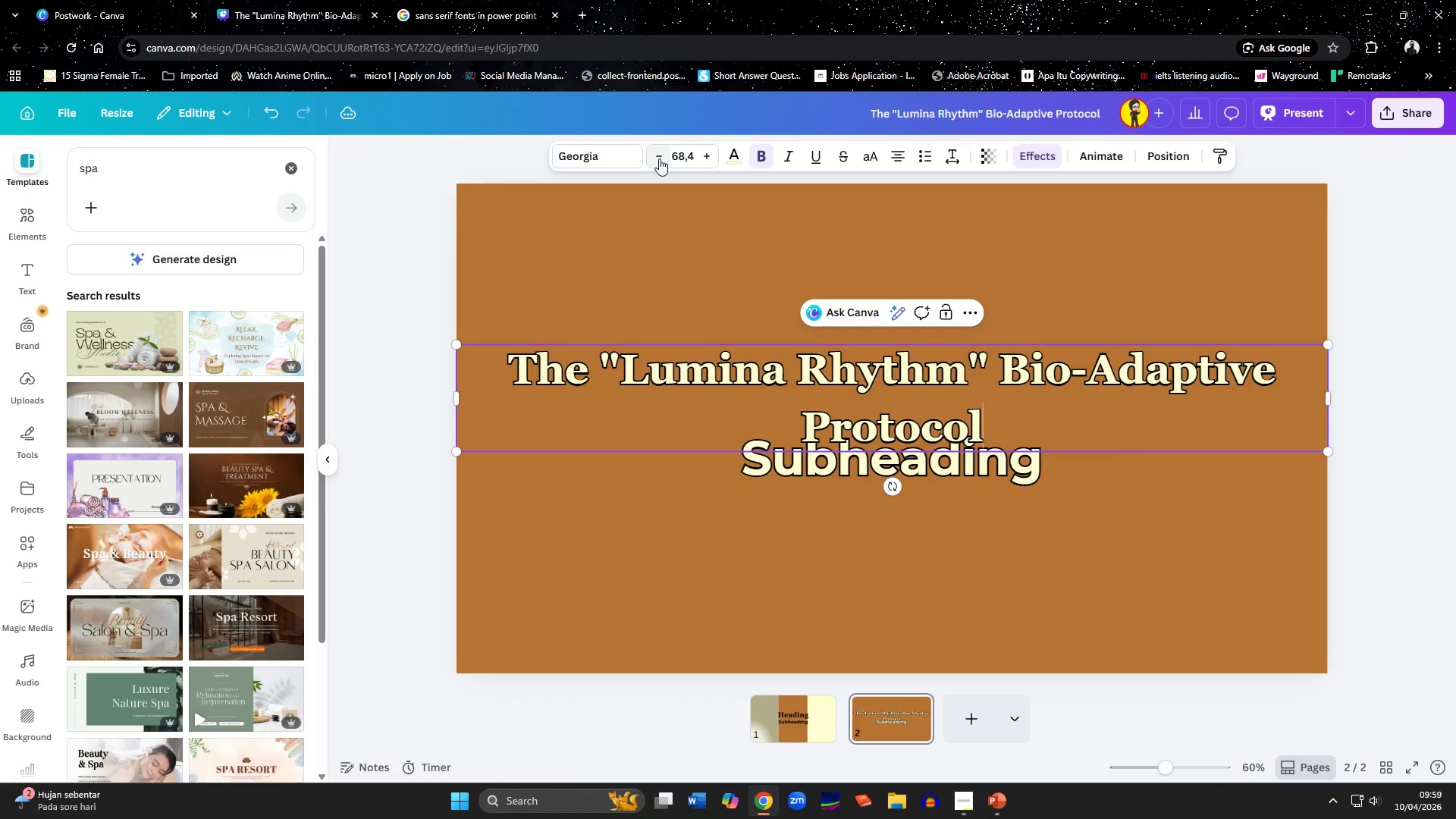 
triple_click([659, 158])
 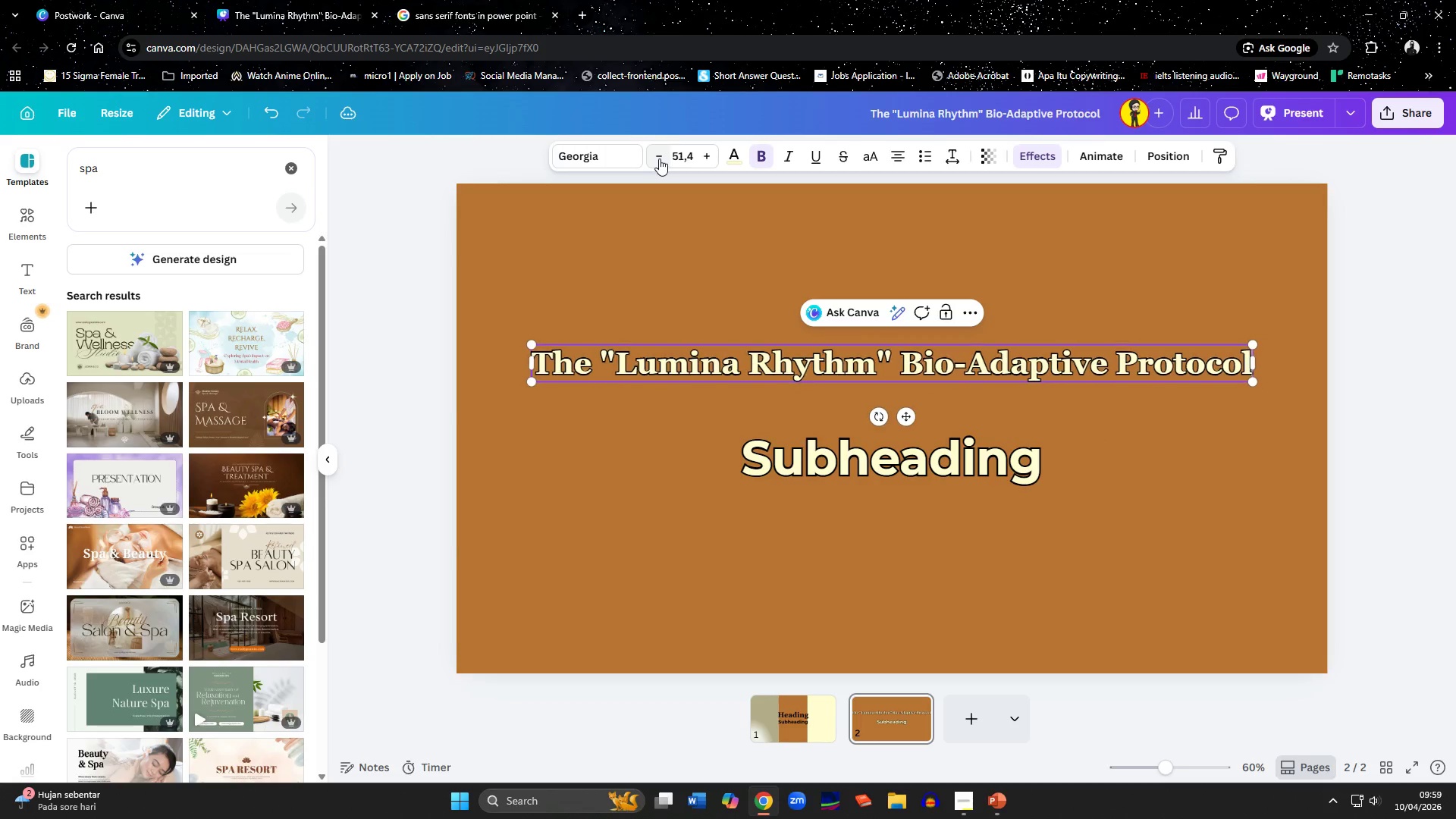 
left_click([659, 158])
 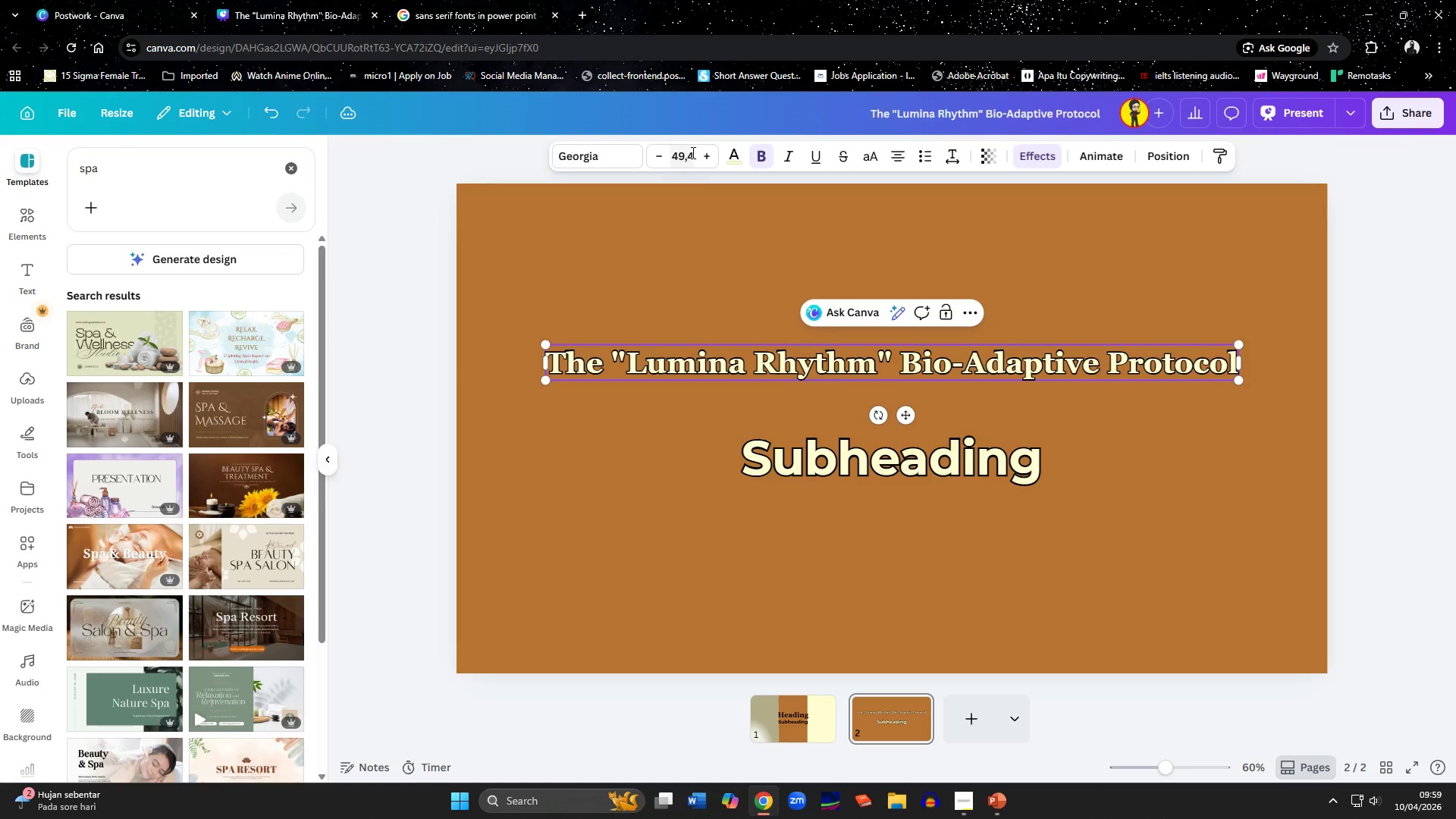 
left_click([692, 152])
 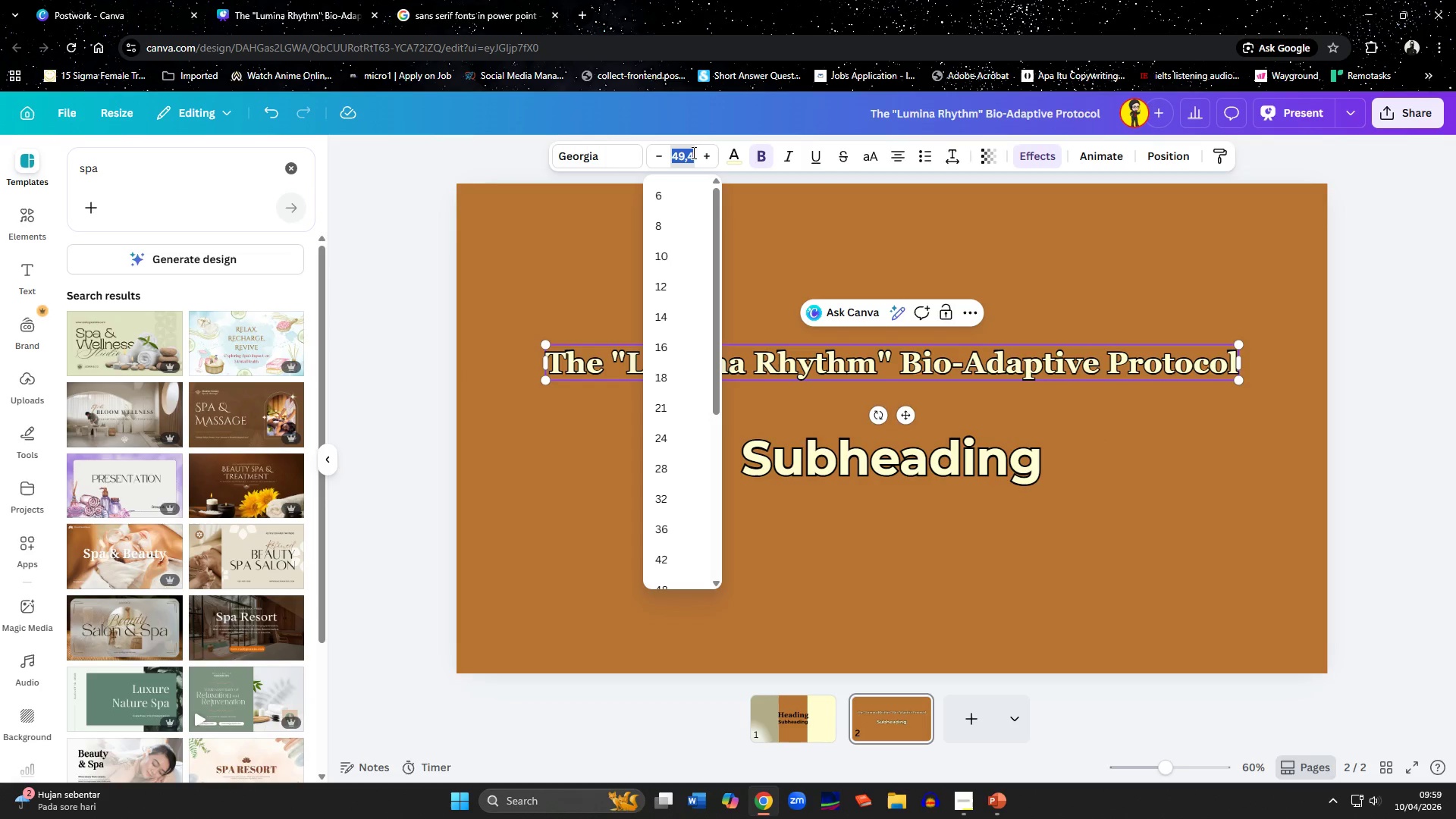 
type(50)
 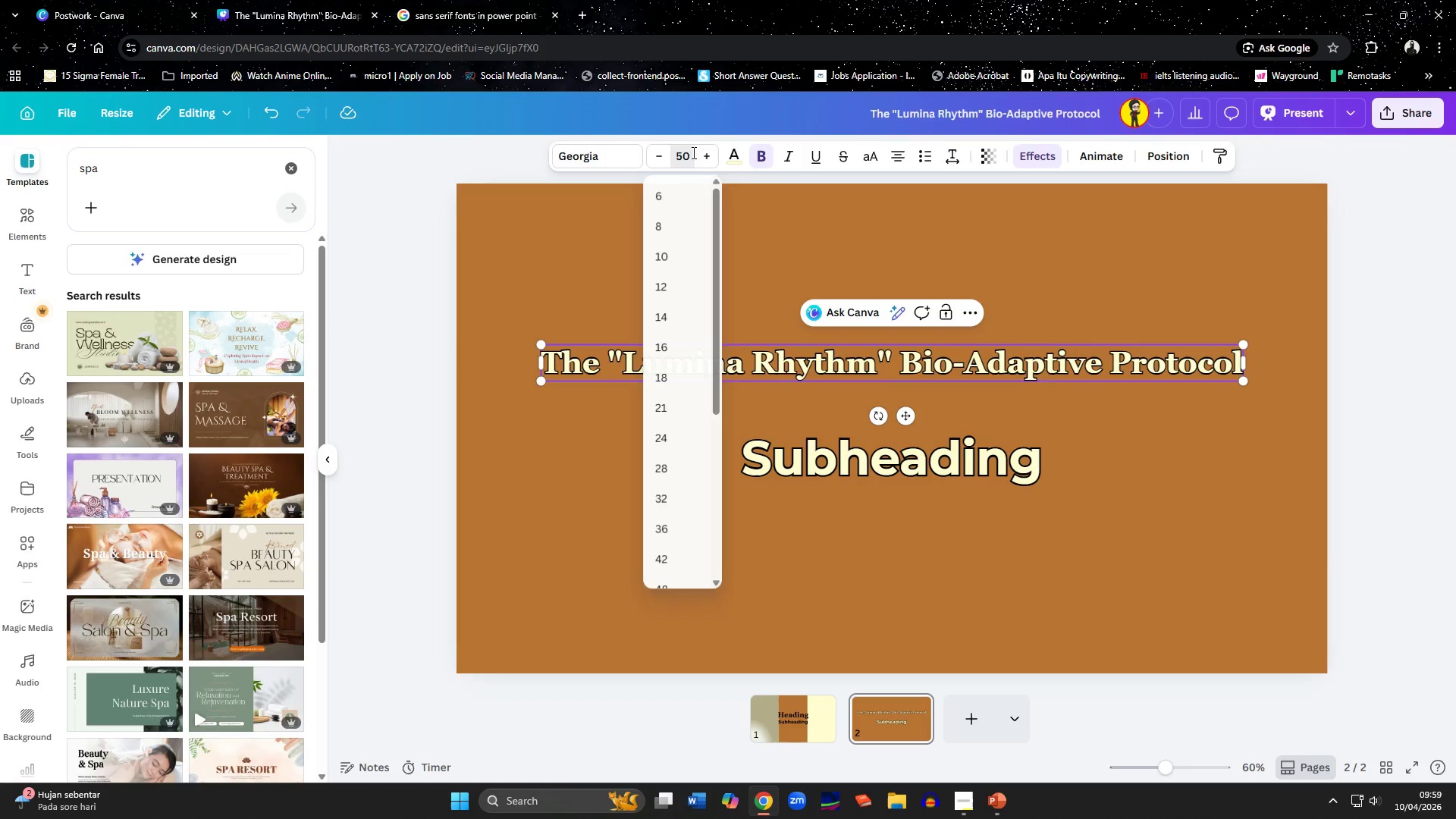 
key(Enter)
 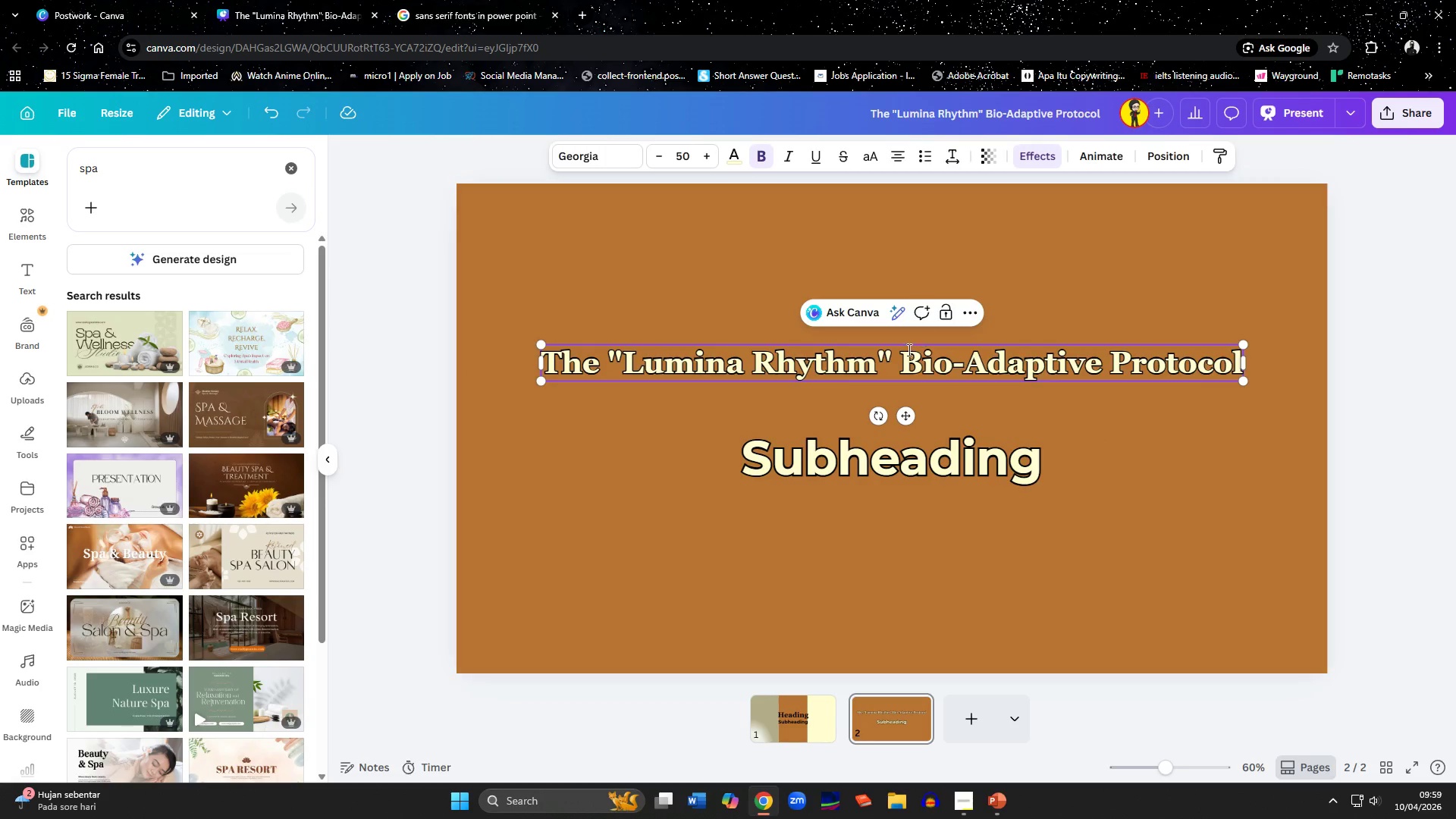 
left_click([902, 357])
 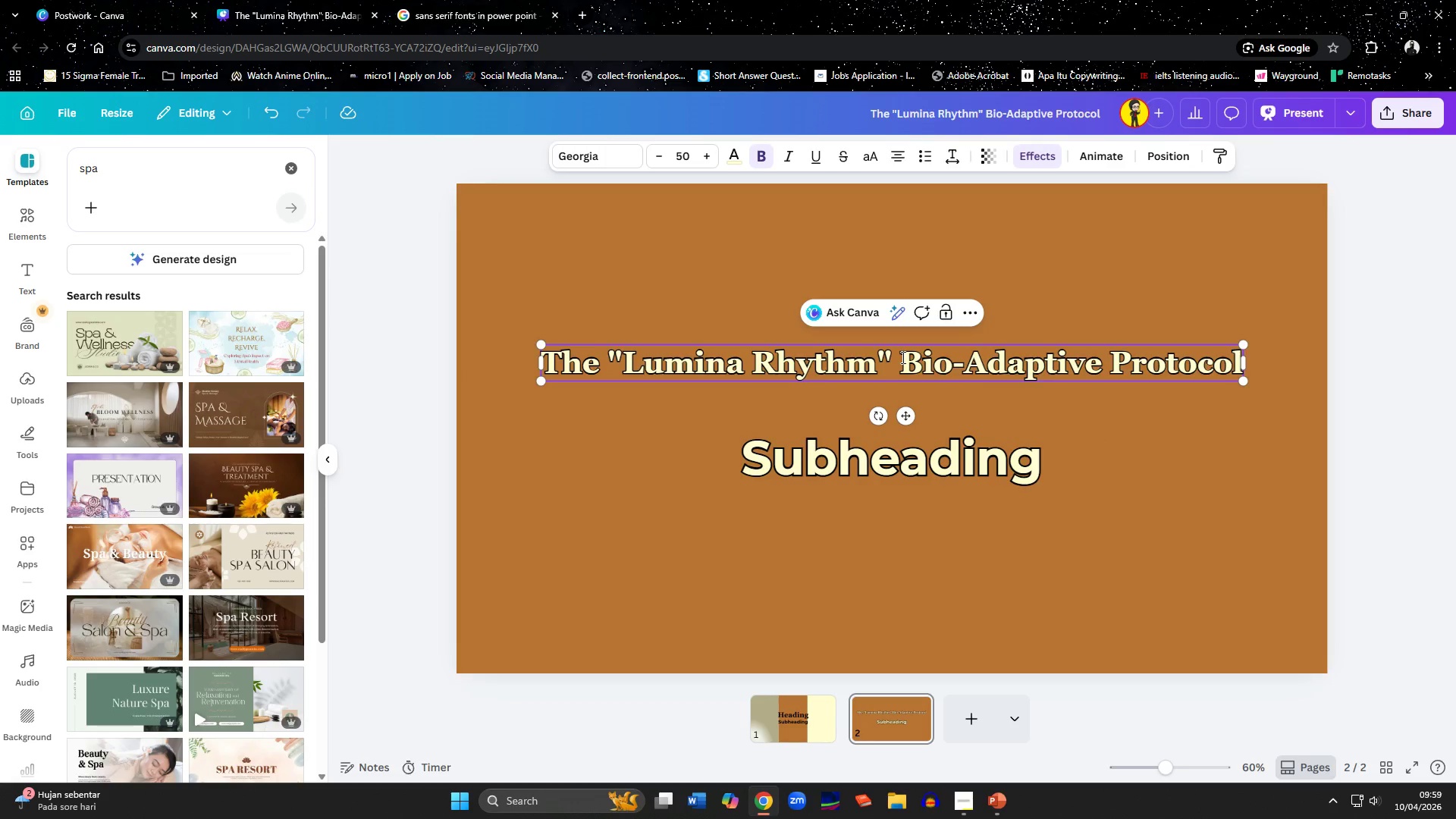 
key(Backspace)
 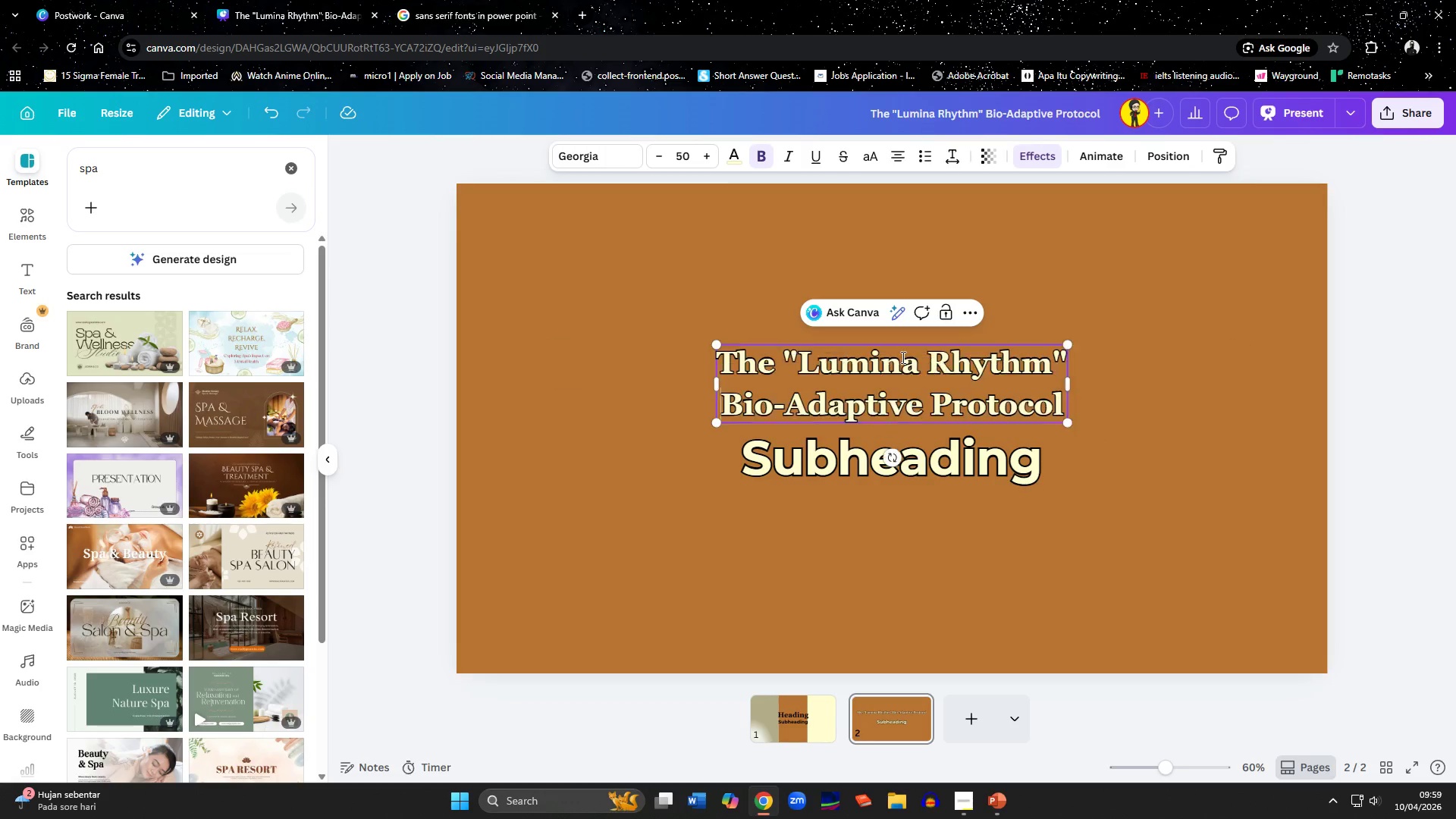 
key(Enter)
 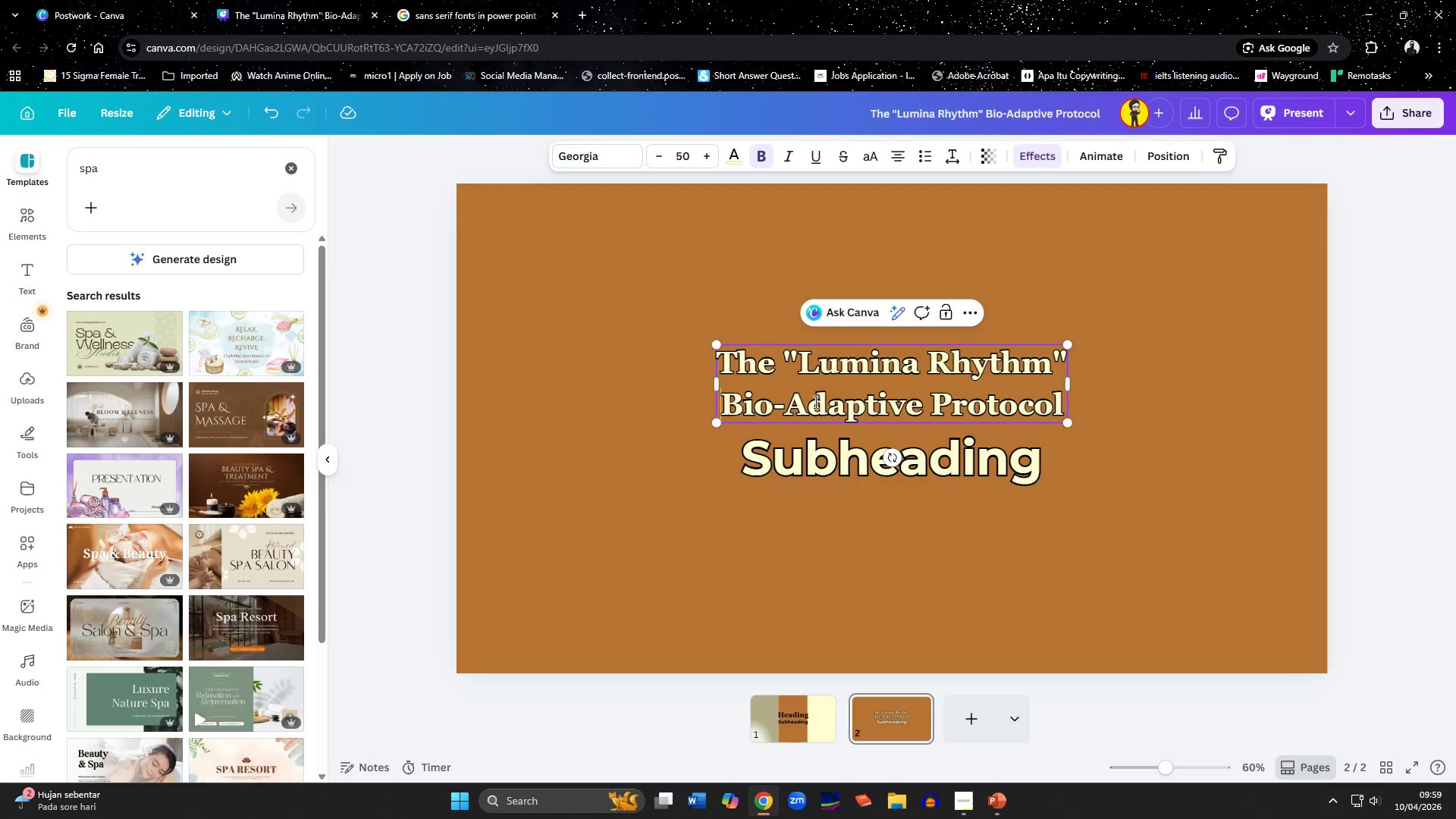 
left_click([799, 420])
 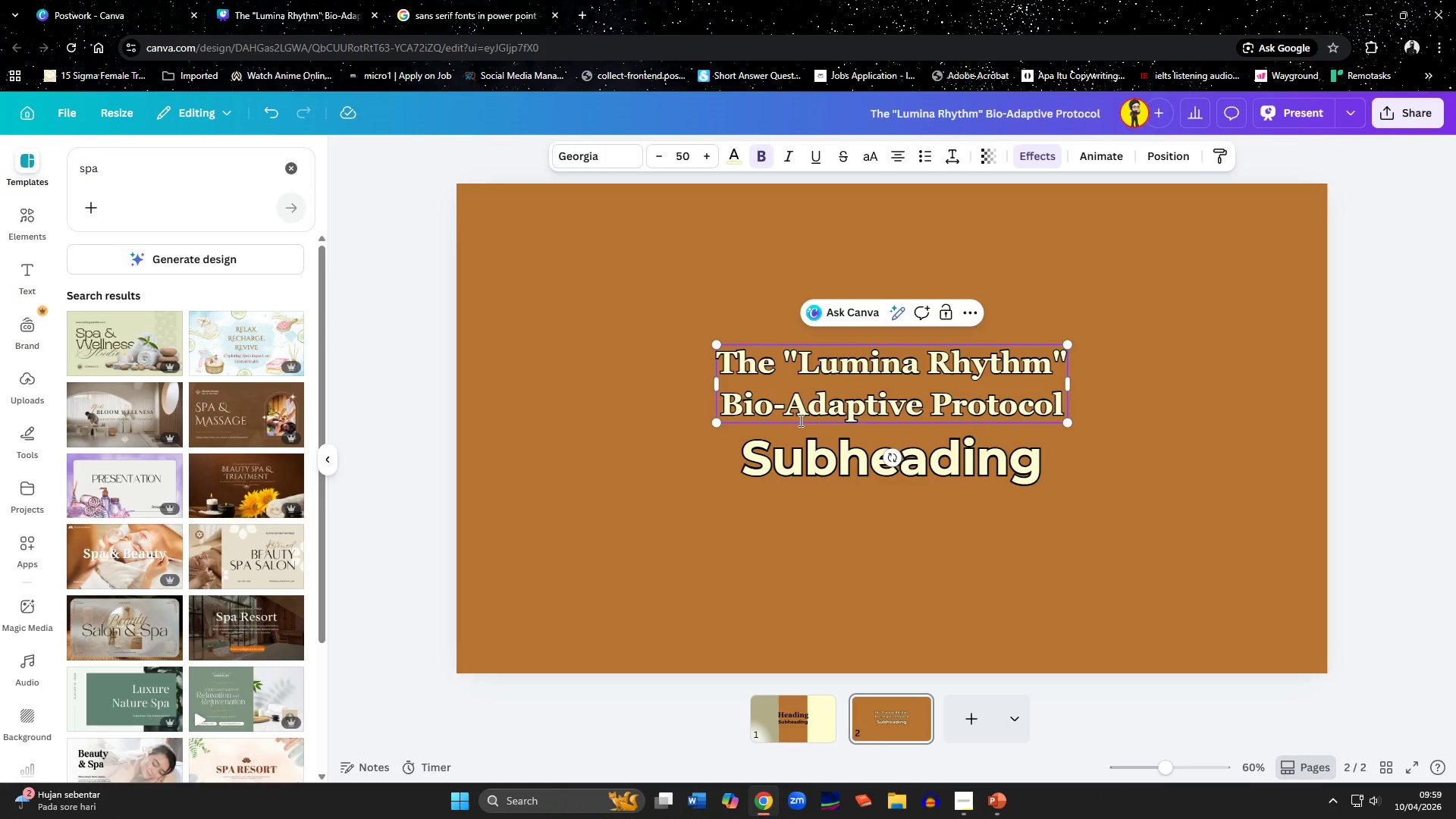 
key(Control+A)
 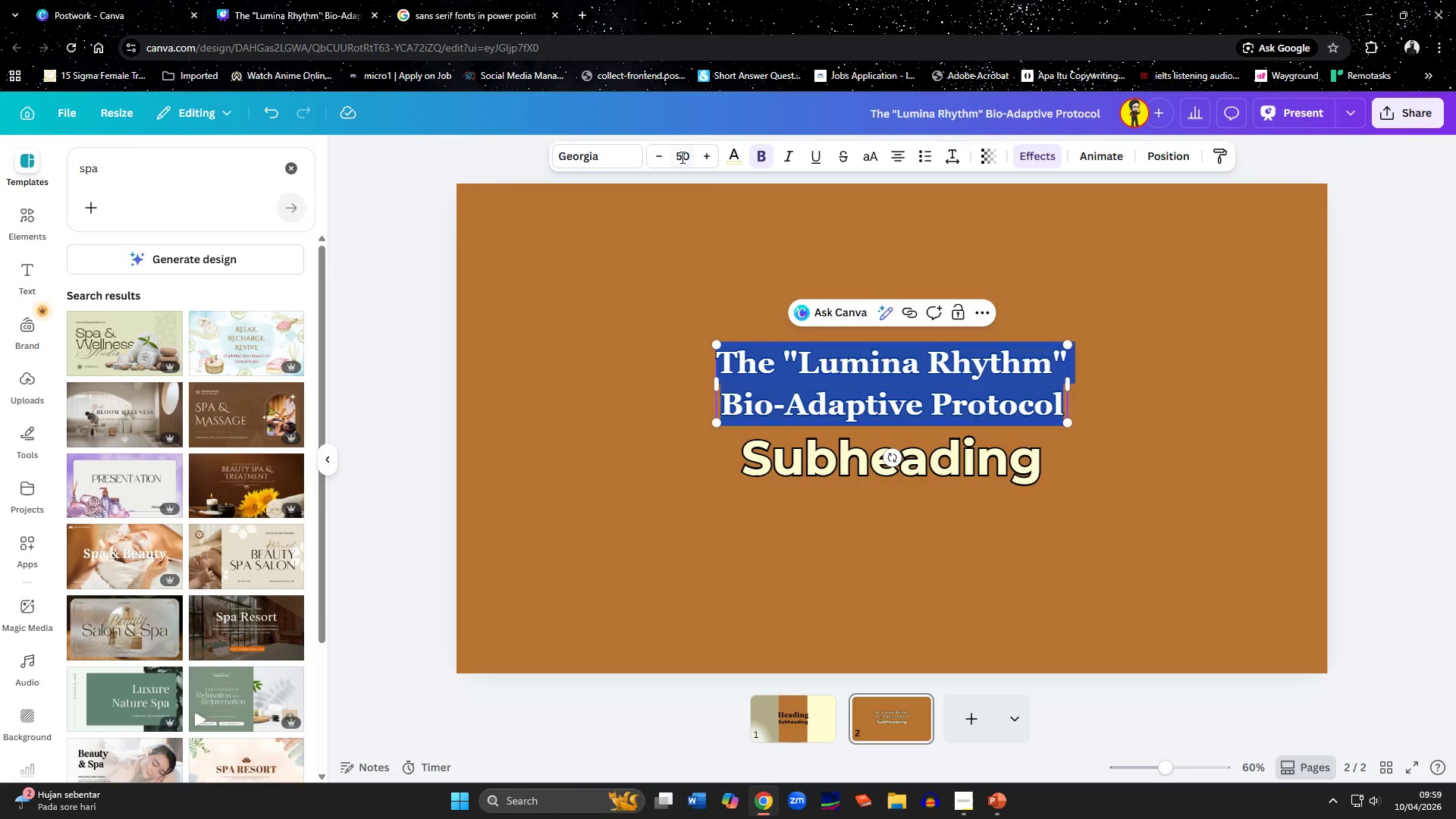 
left_click([681, 157])
 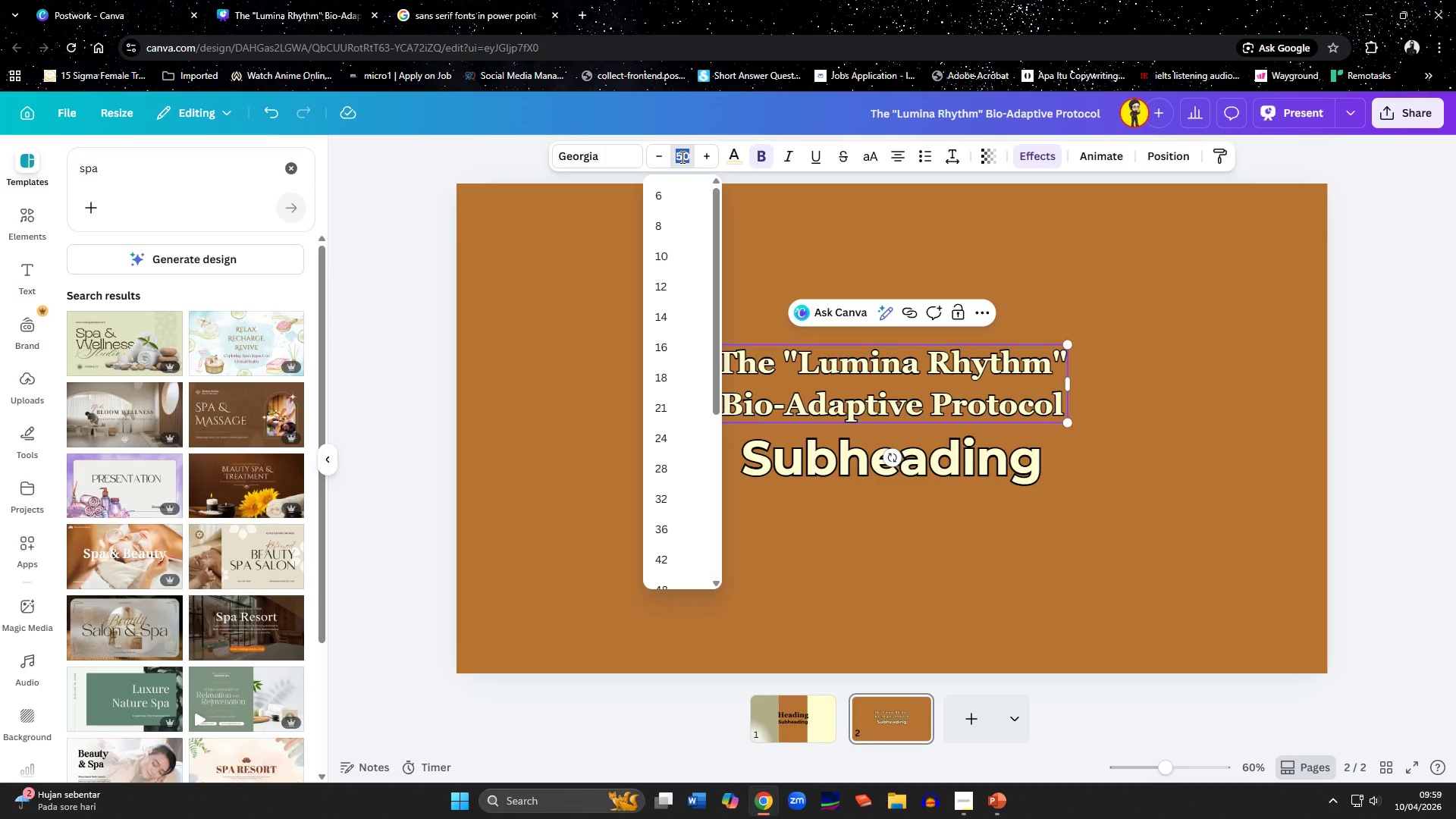 
type(70)
 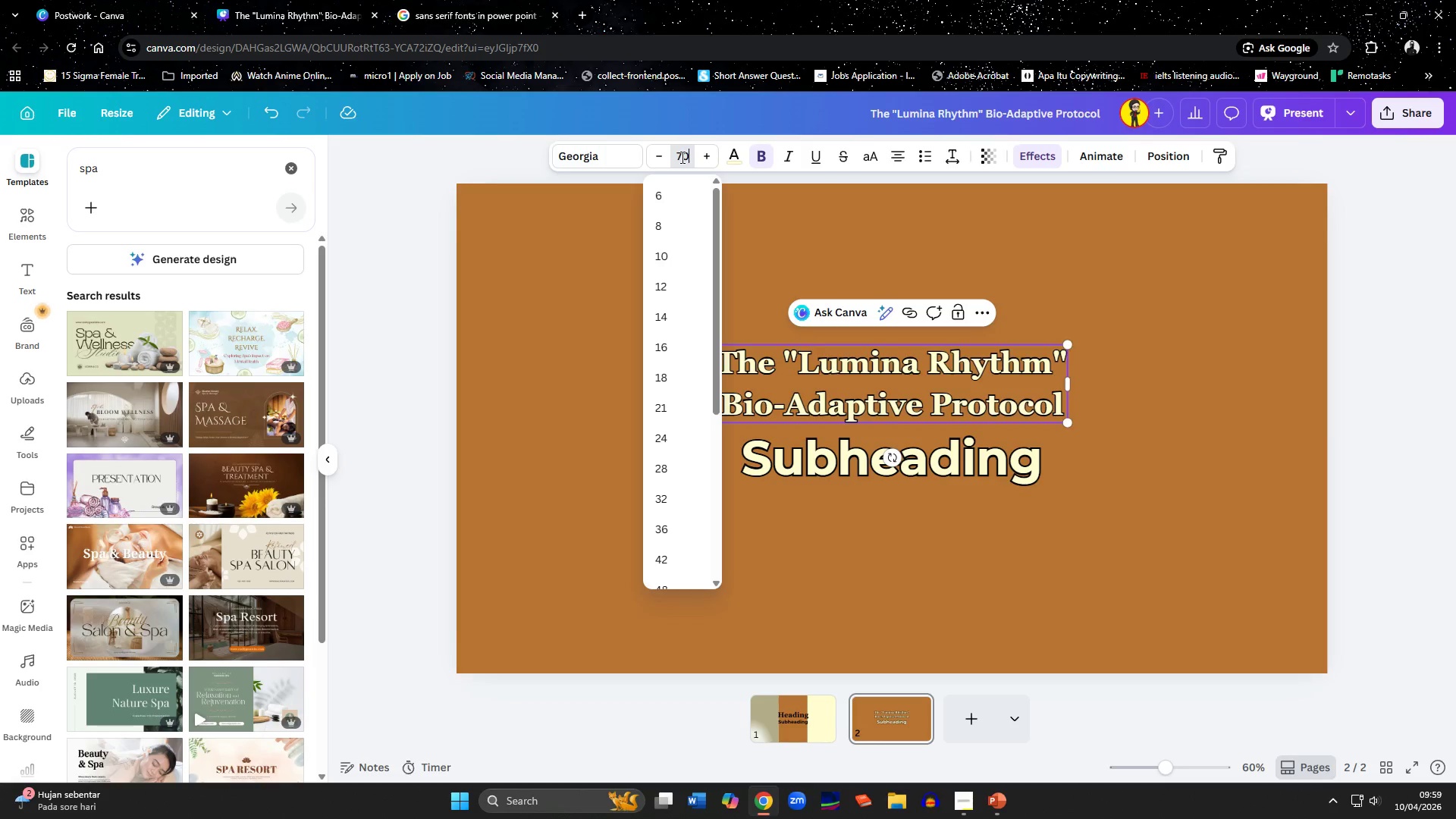 
key(Enter)
 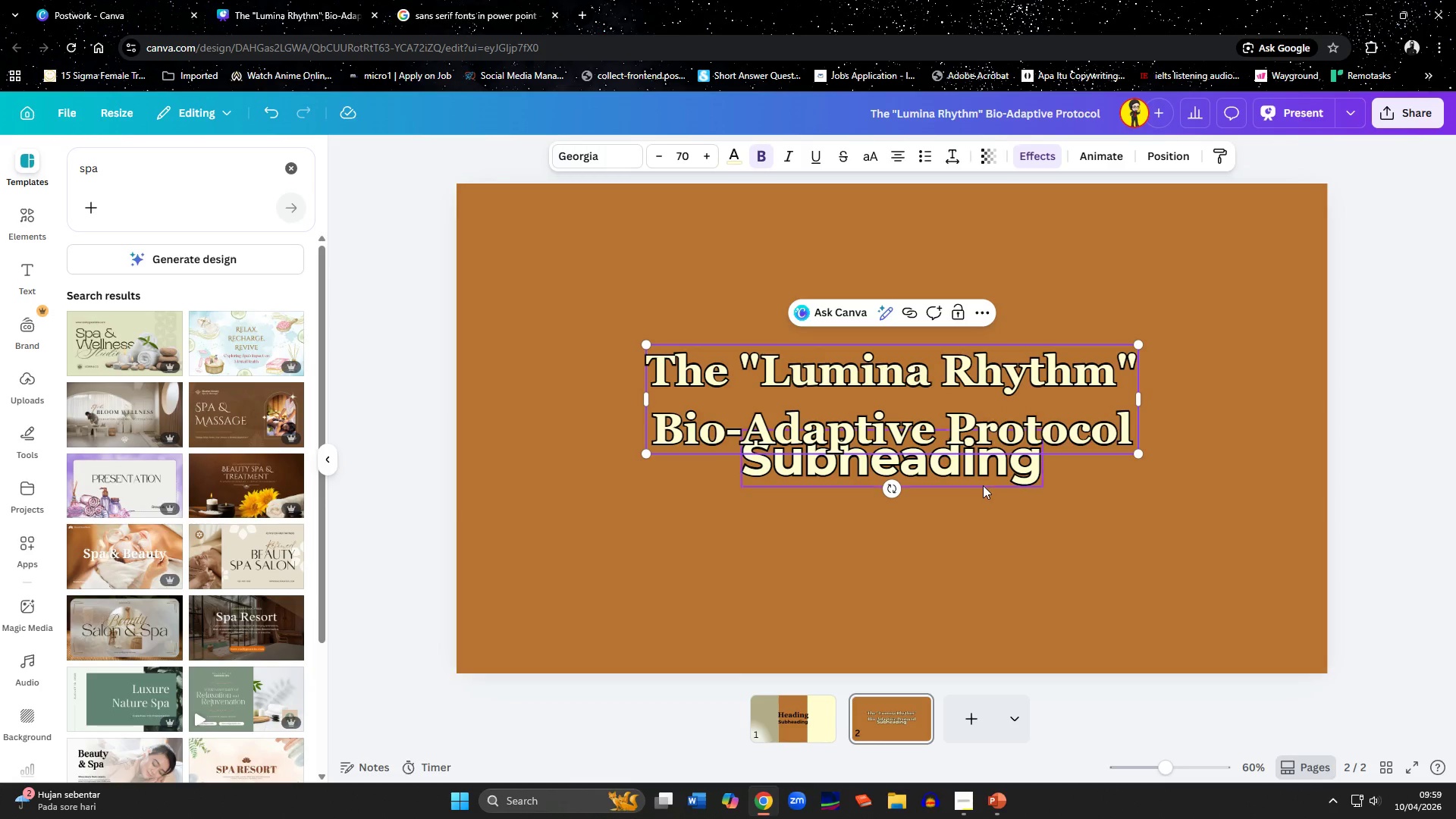 
left_click_drag(start_coordinate=[977, 468], to_coordinate=[981, 521])
 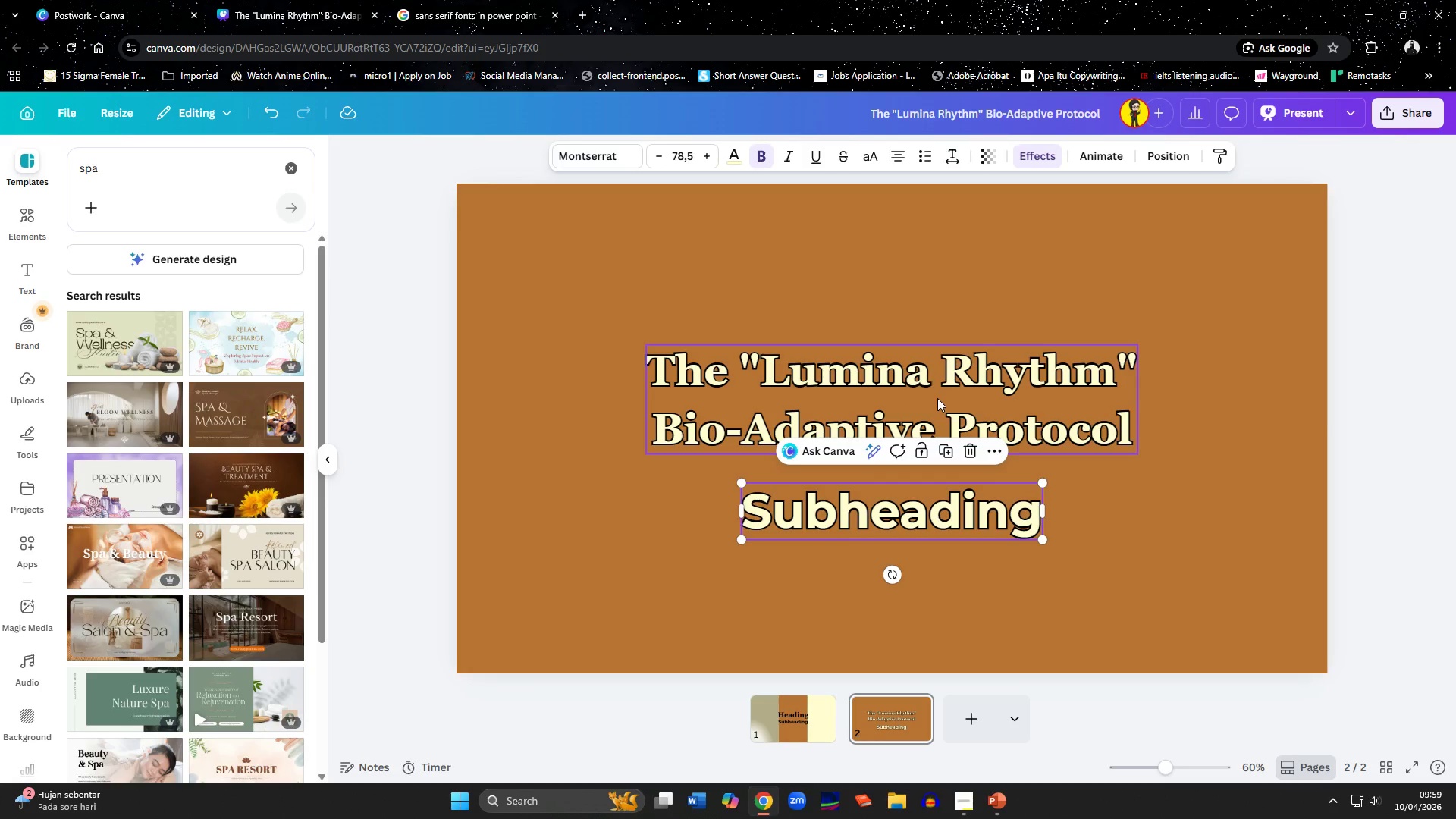 
left_click_drag(start_coordinate=[937, 398], to_coordinate=[934, 286])
 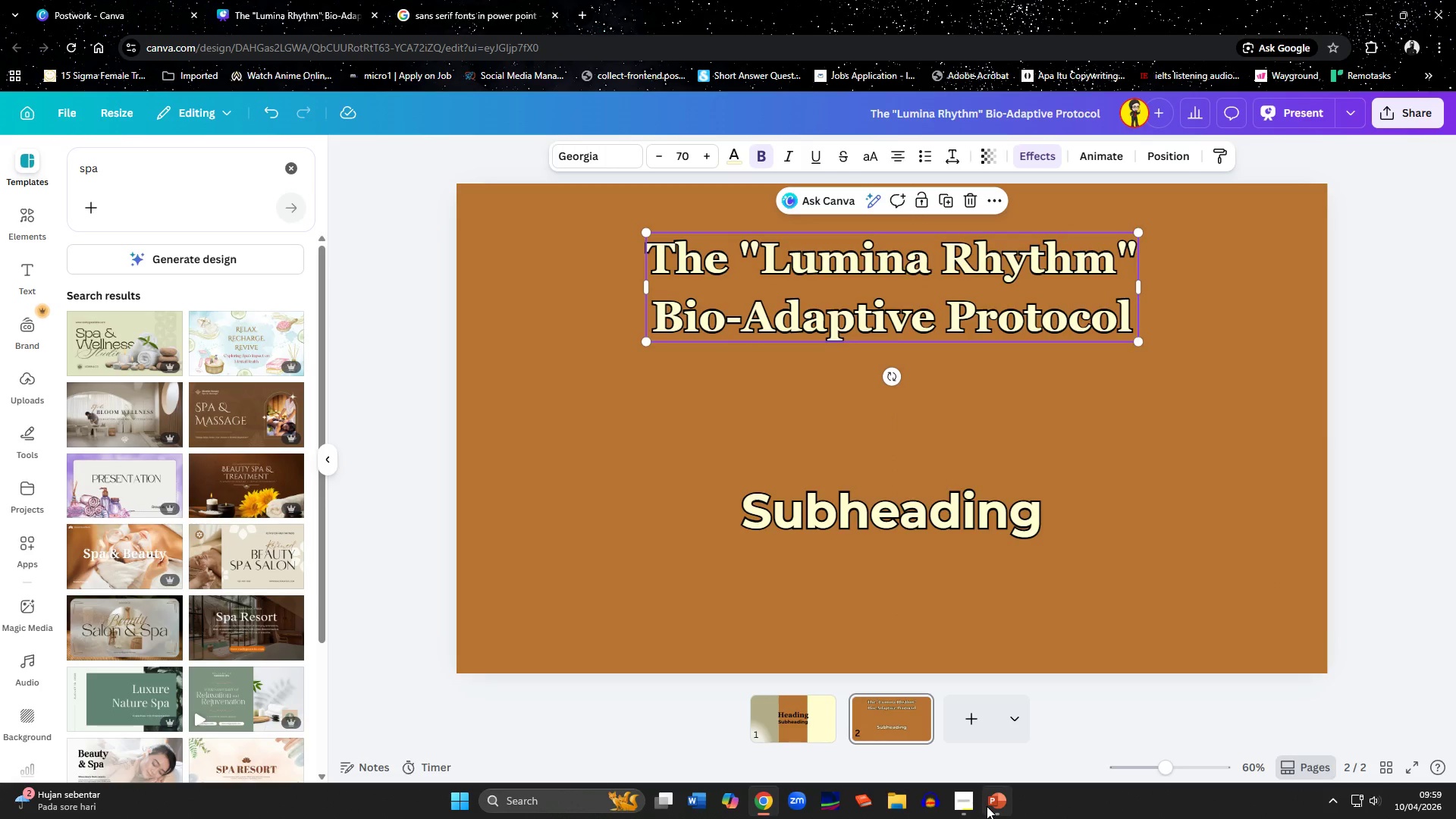 
left_click([962, 808])